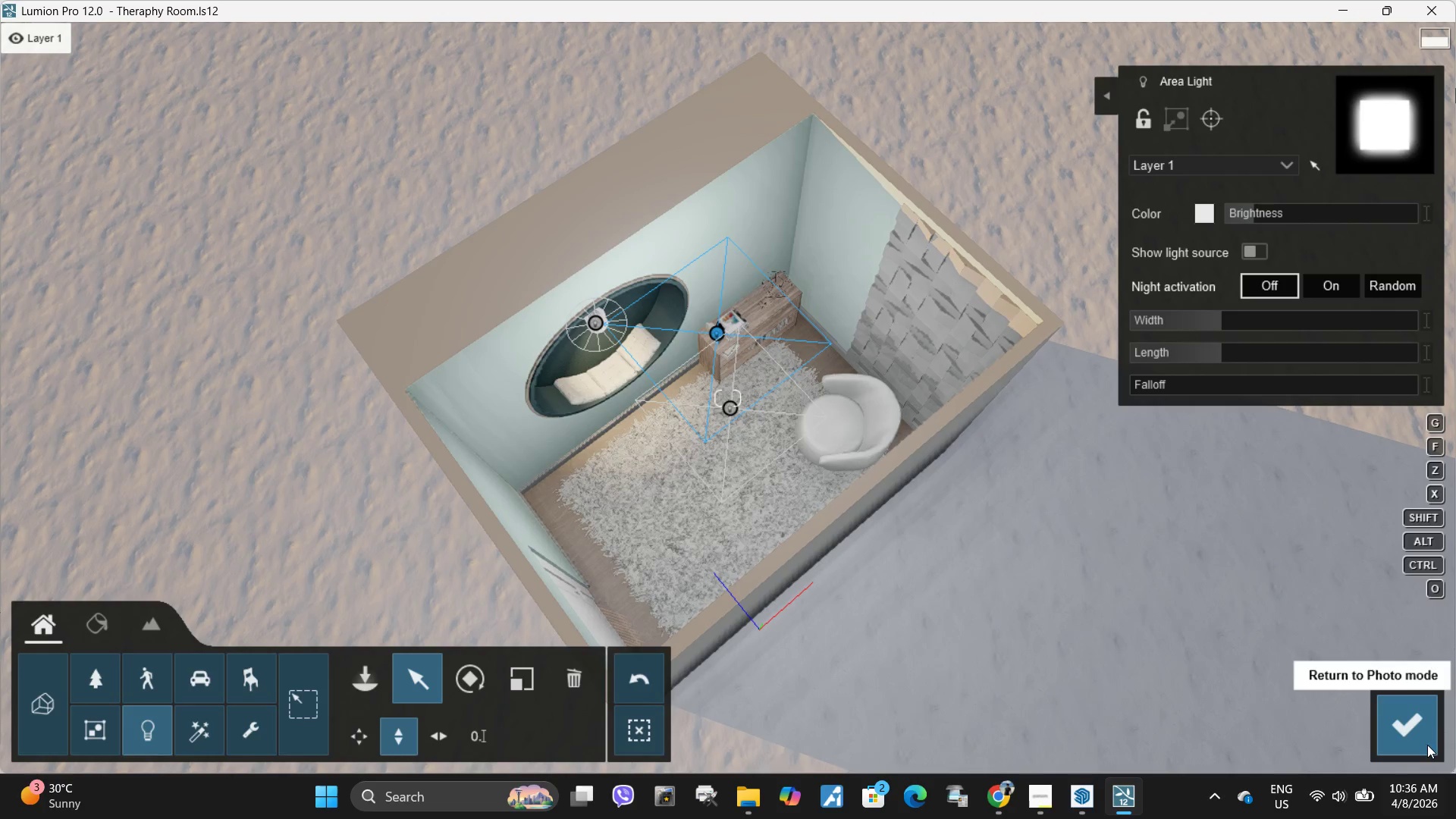 
left_click([1419, 715])
 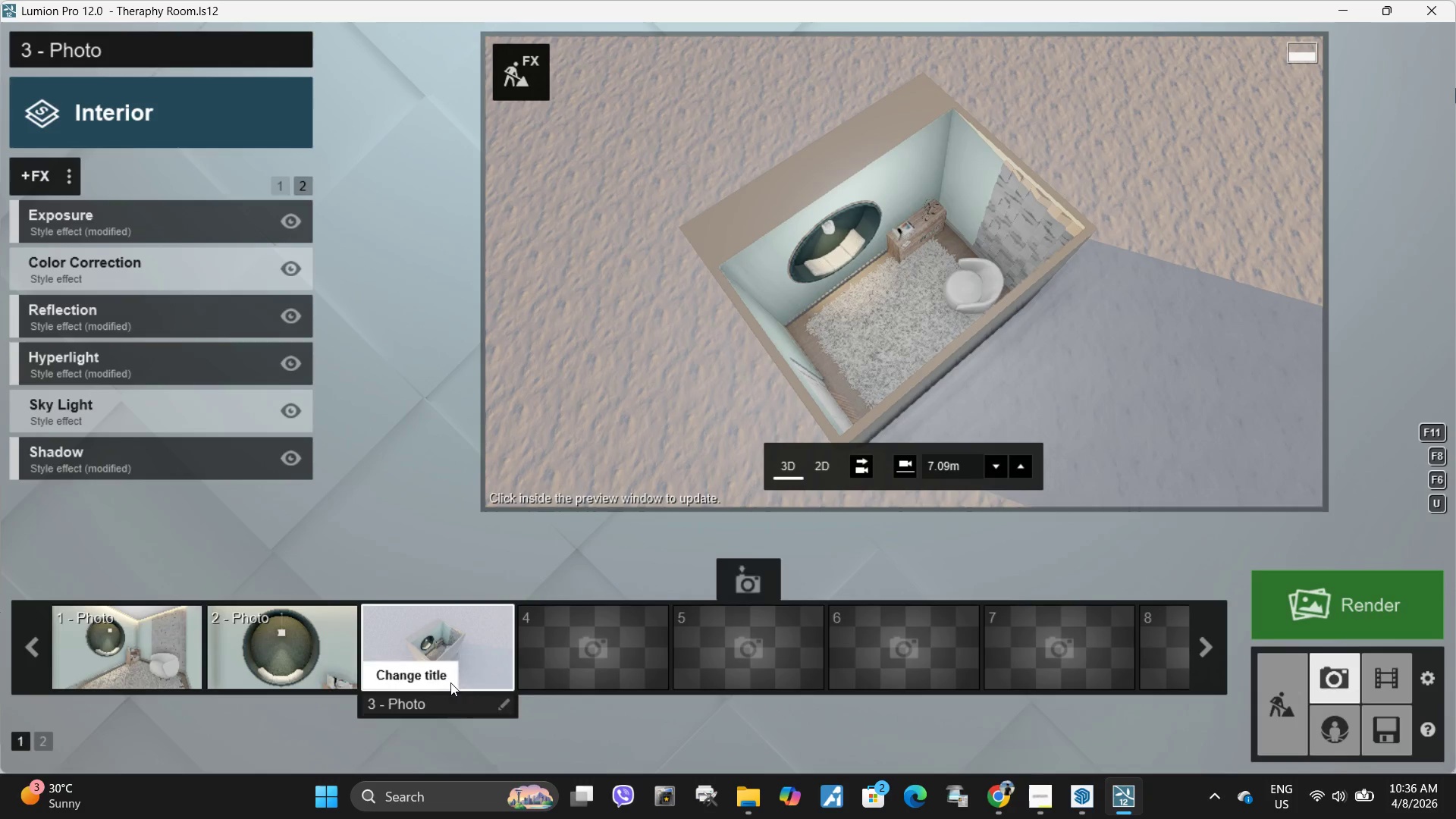 
left_click([1034, 300])
 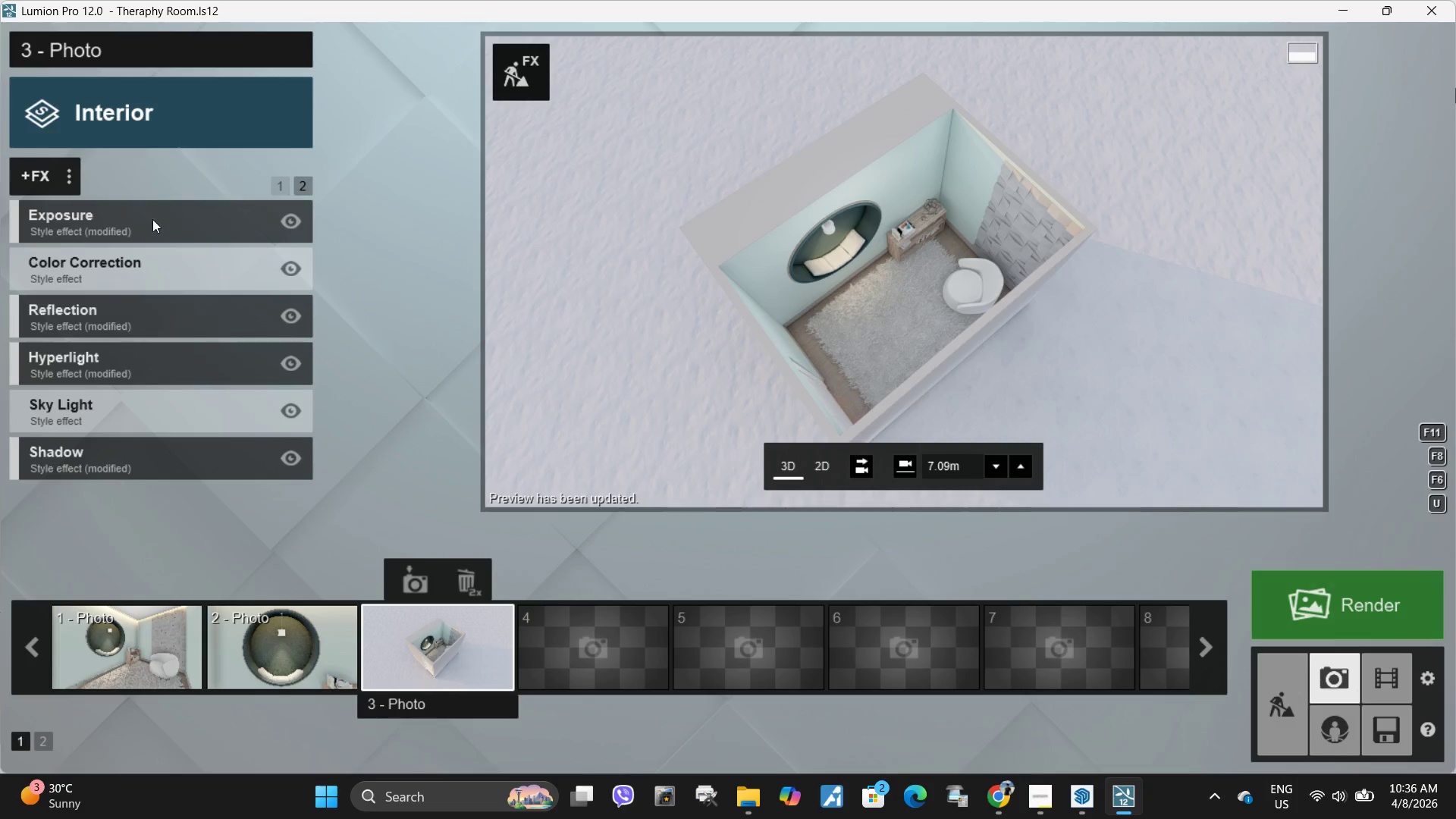 
left_click([278, 186])
 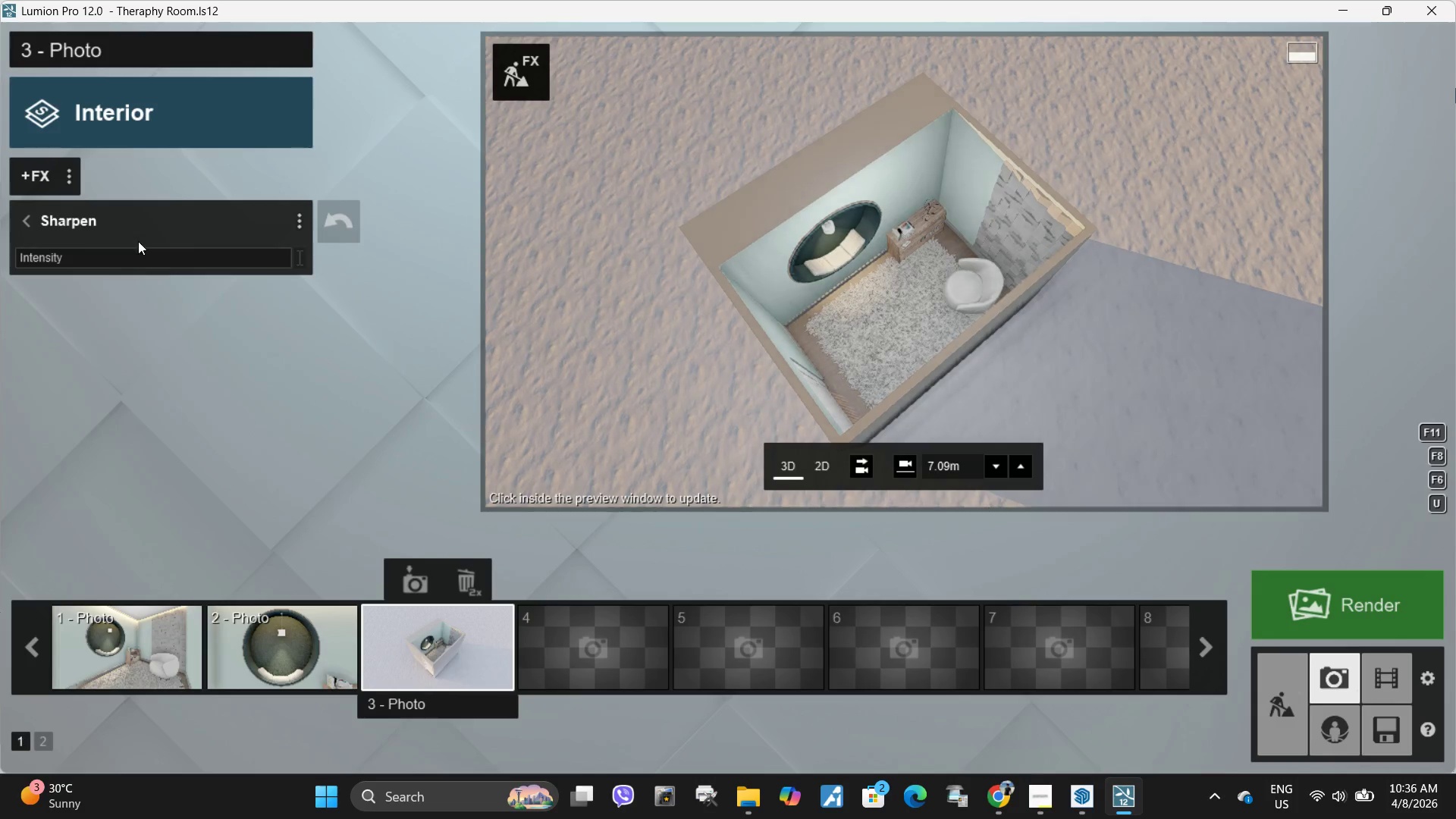 
left_click_drag(start_coordinate=[116, 262], to_coordinate=[145, 265])
 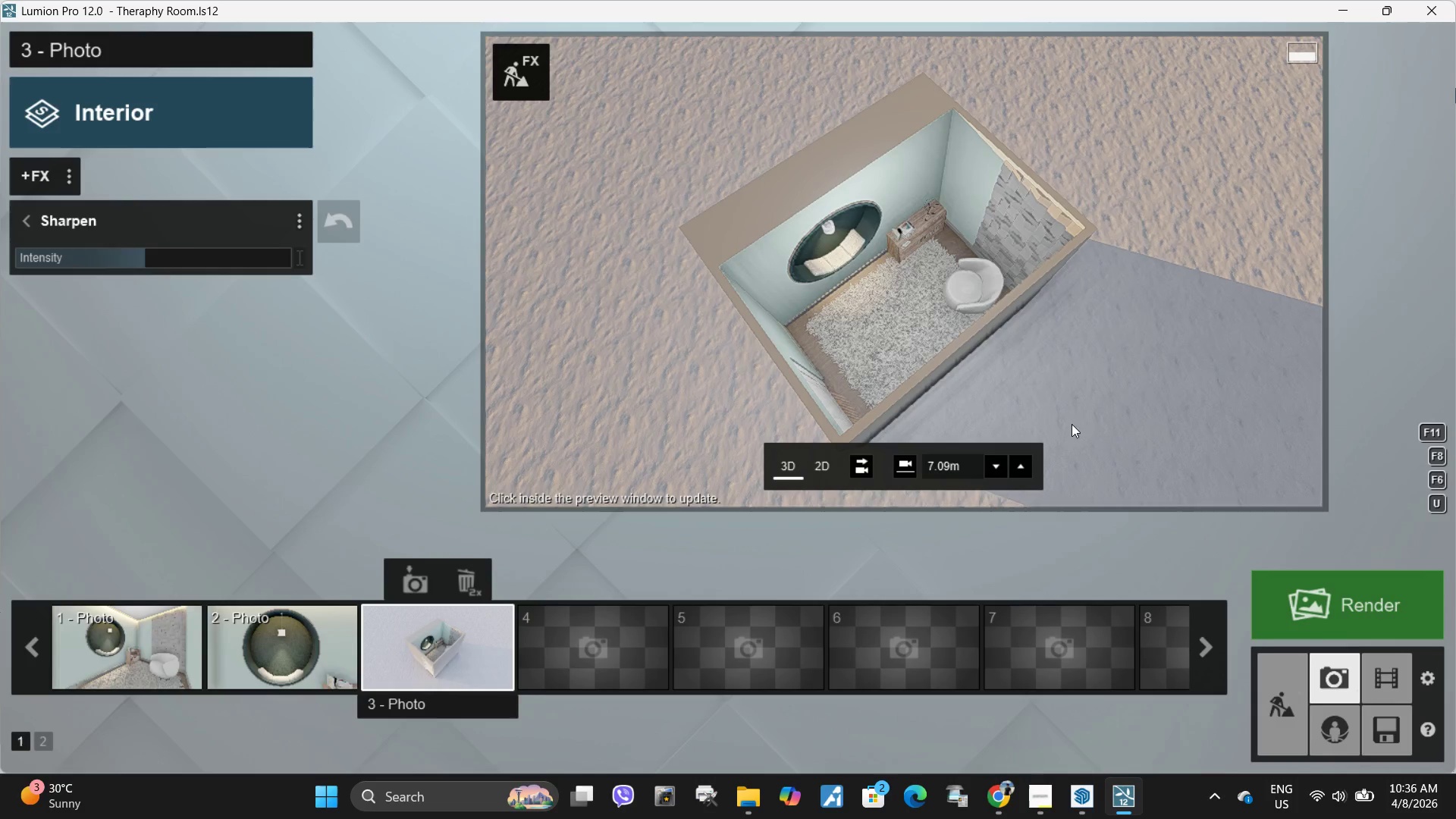 
left_click([1093, 424])
 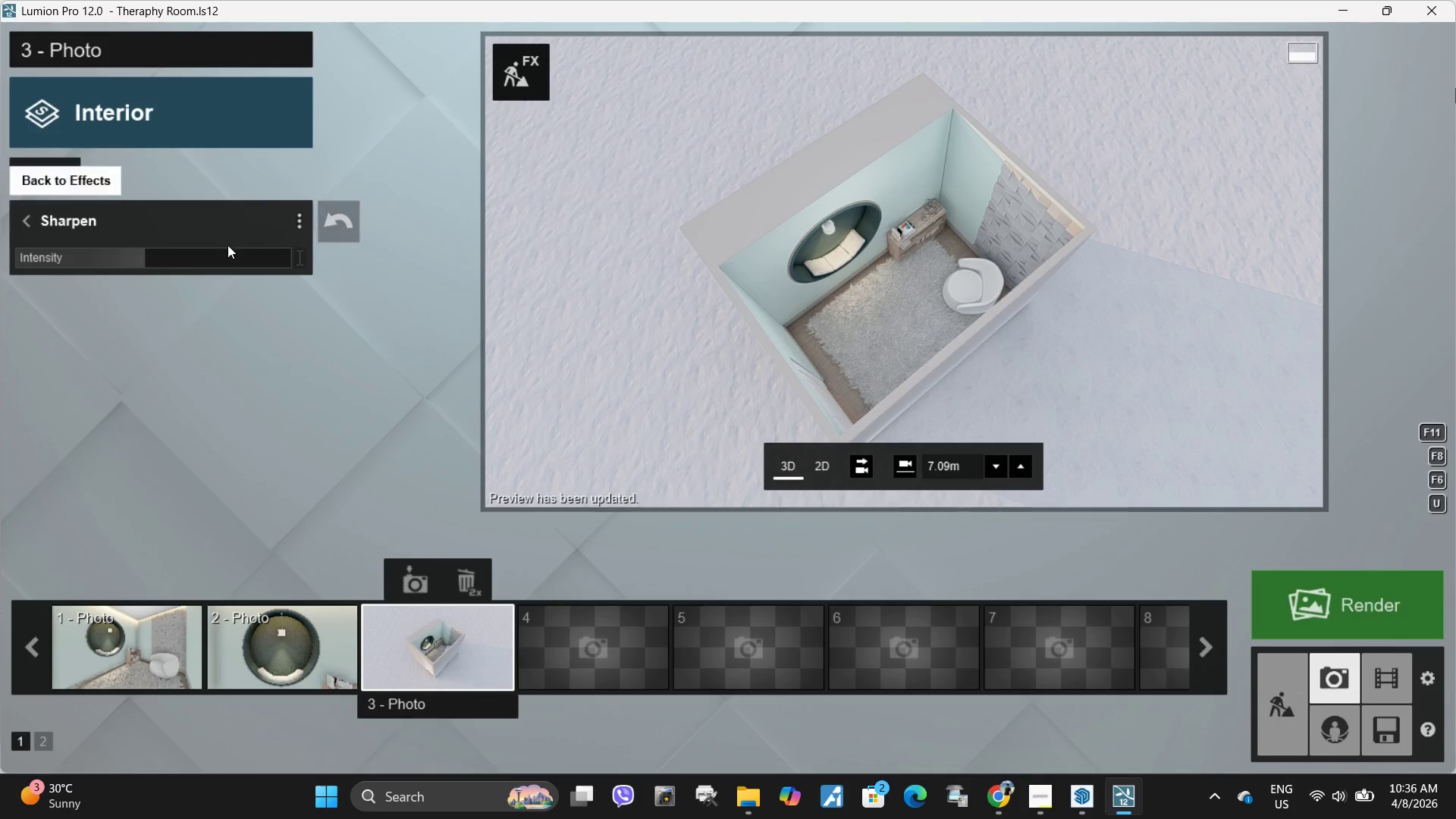 
left_click_drag(start_coordinate=[152, 256], to_coordinate=[137, 258])
 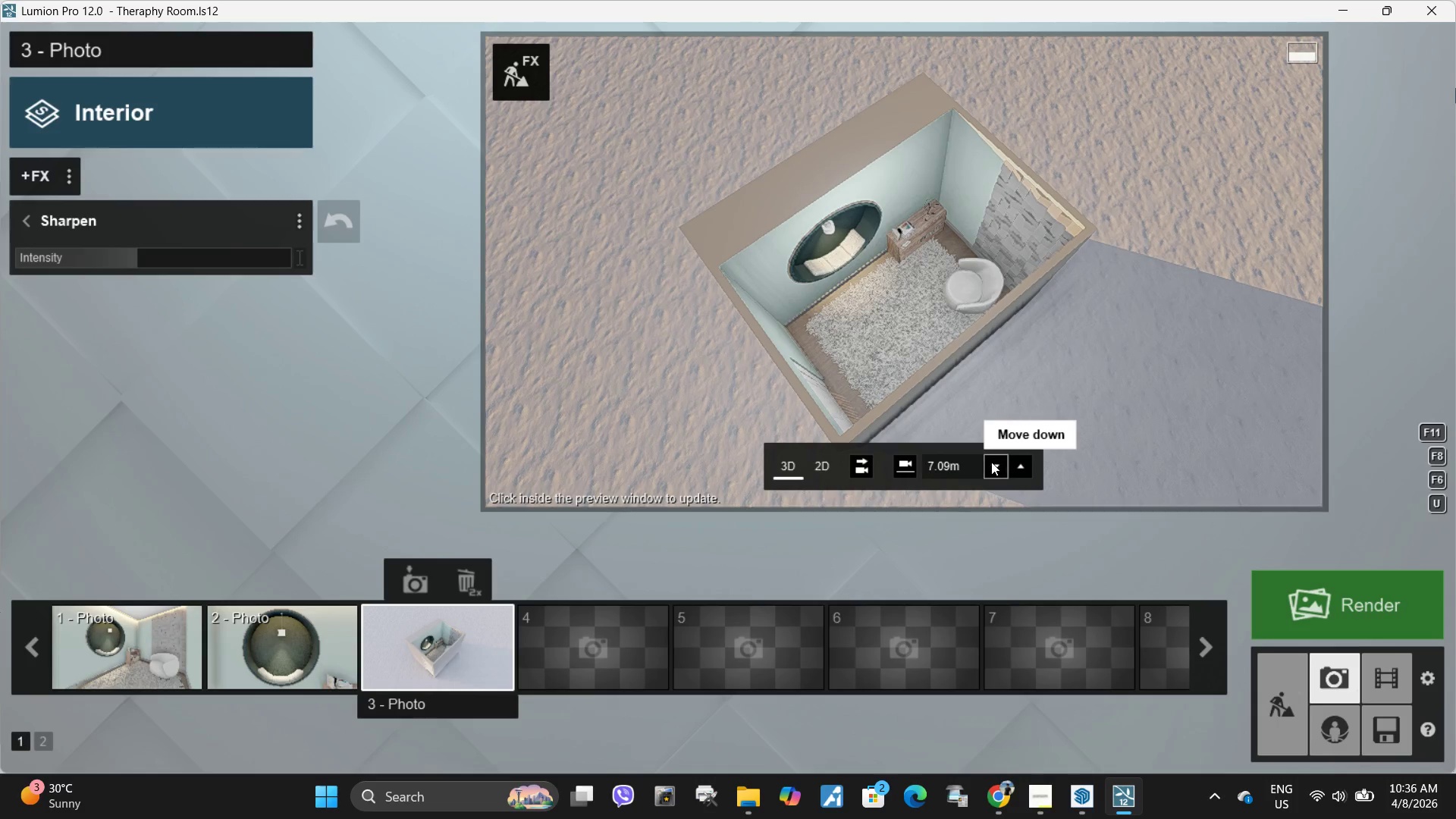 
double_click([990, 462])
 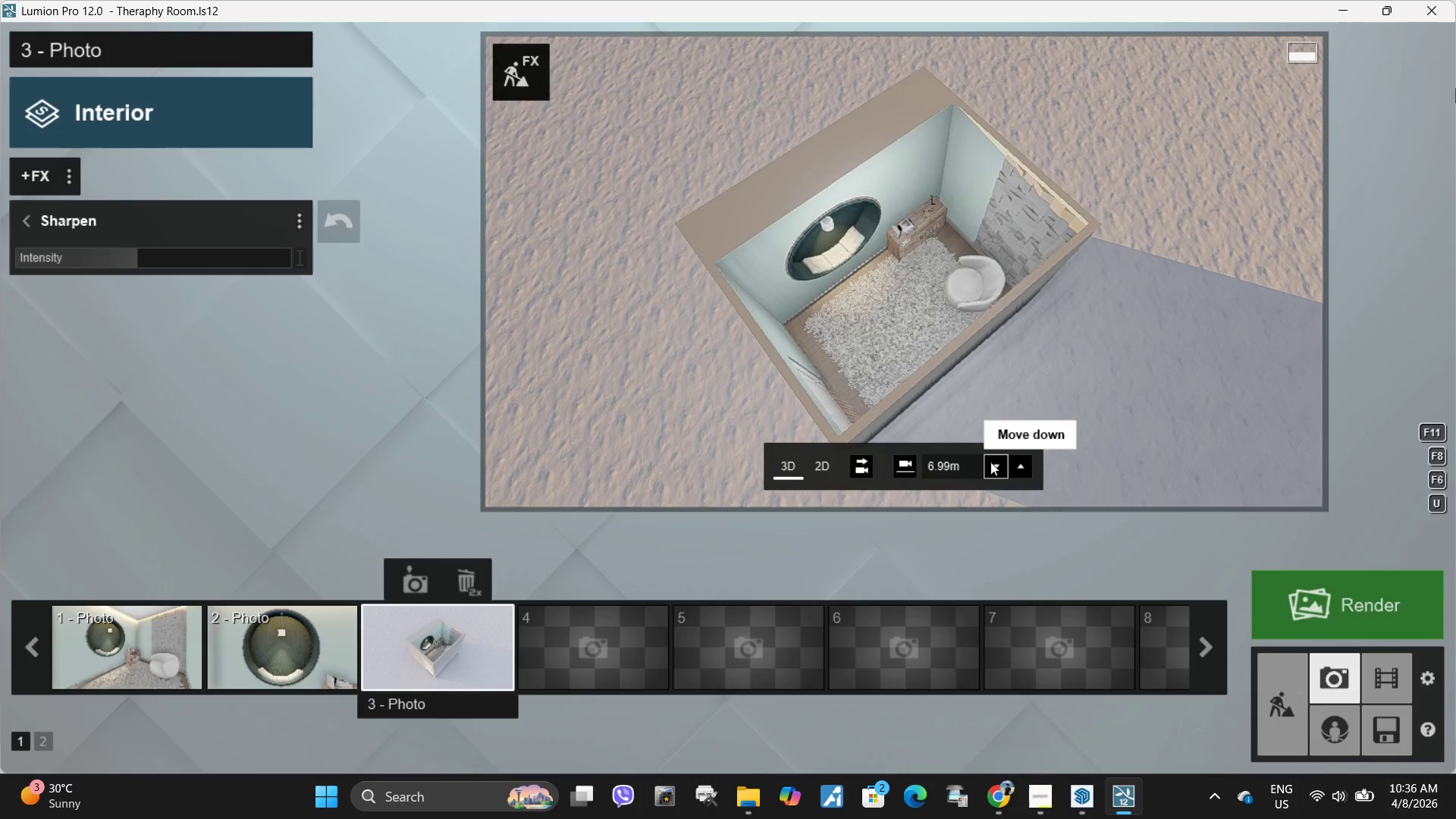 
triple_click([990, 462])
 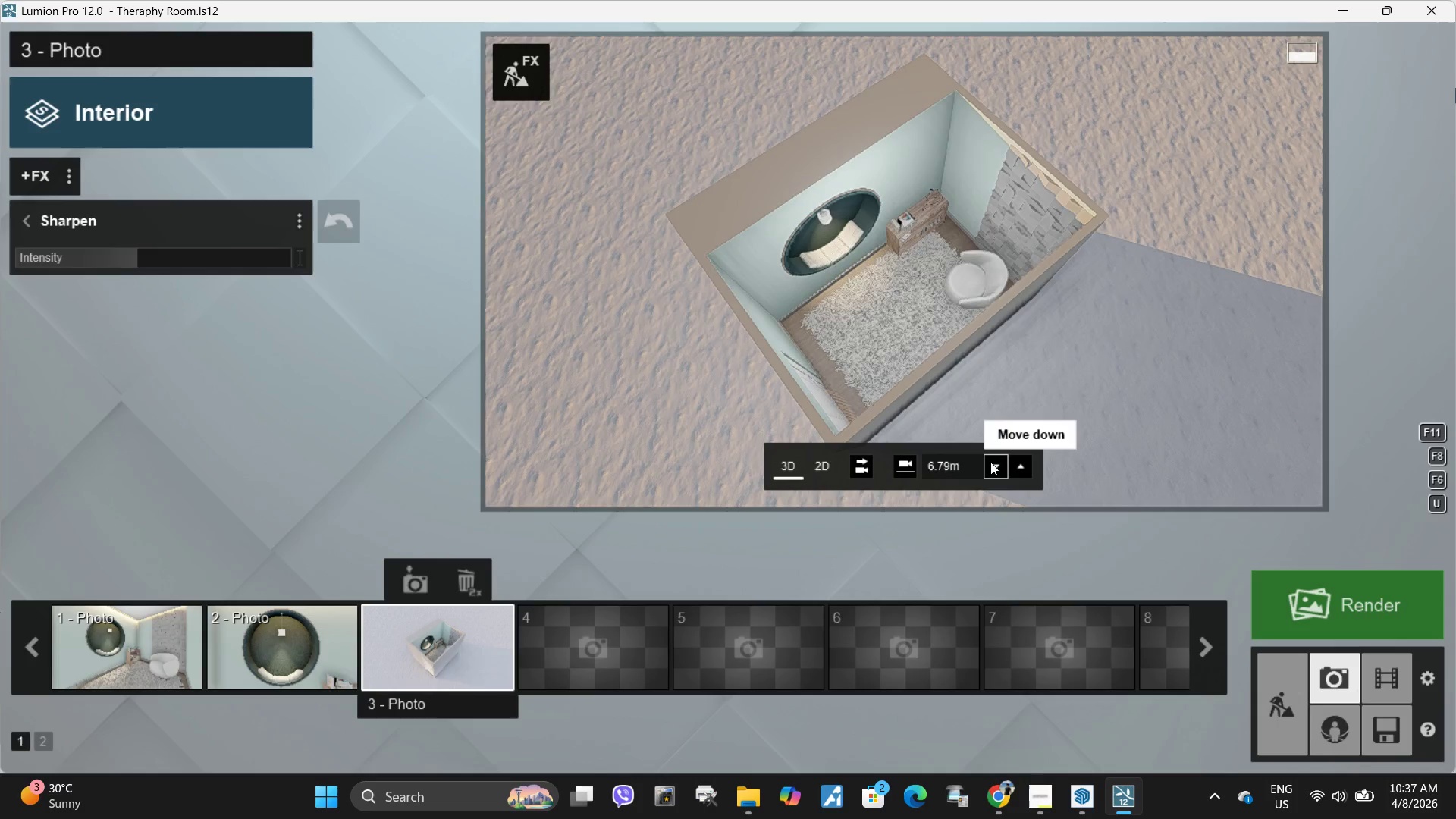 
triple_click([990, 462])
 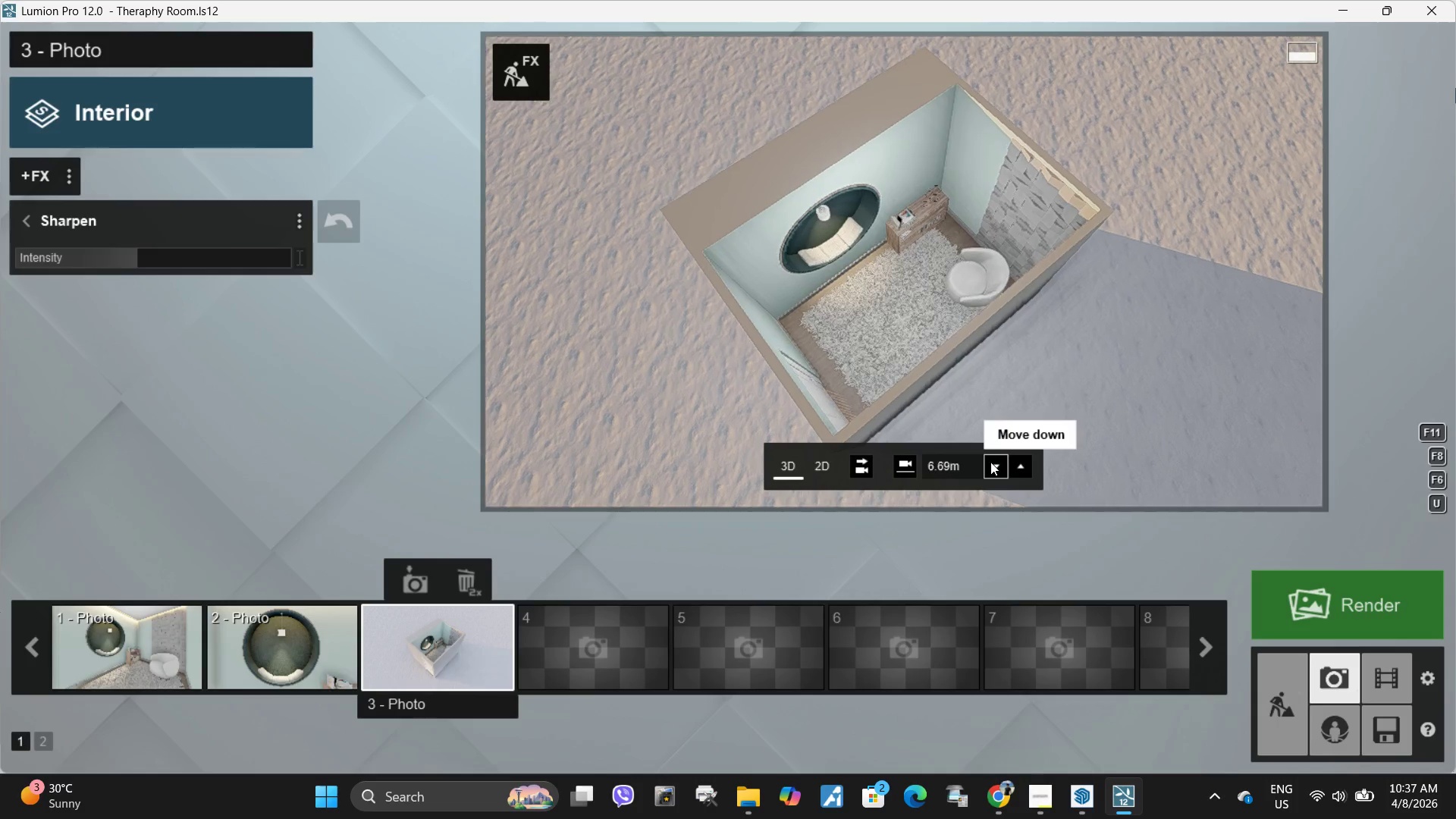 
triple_click([990, 462])
 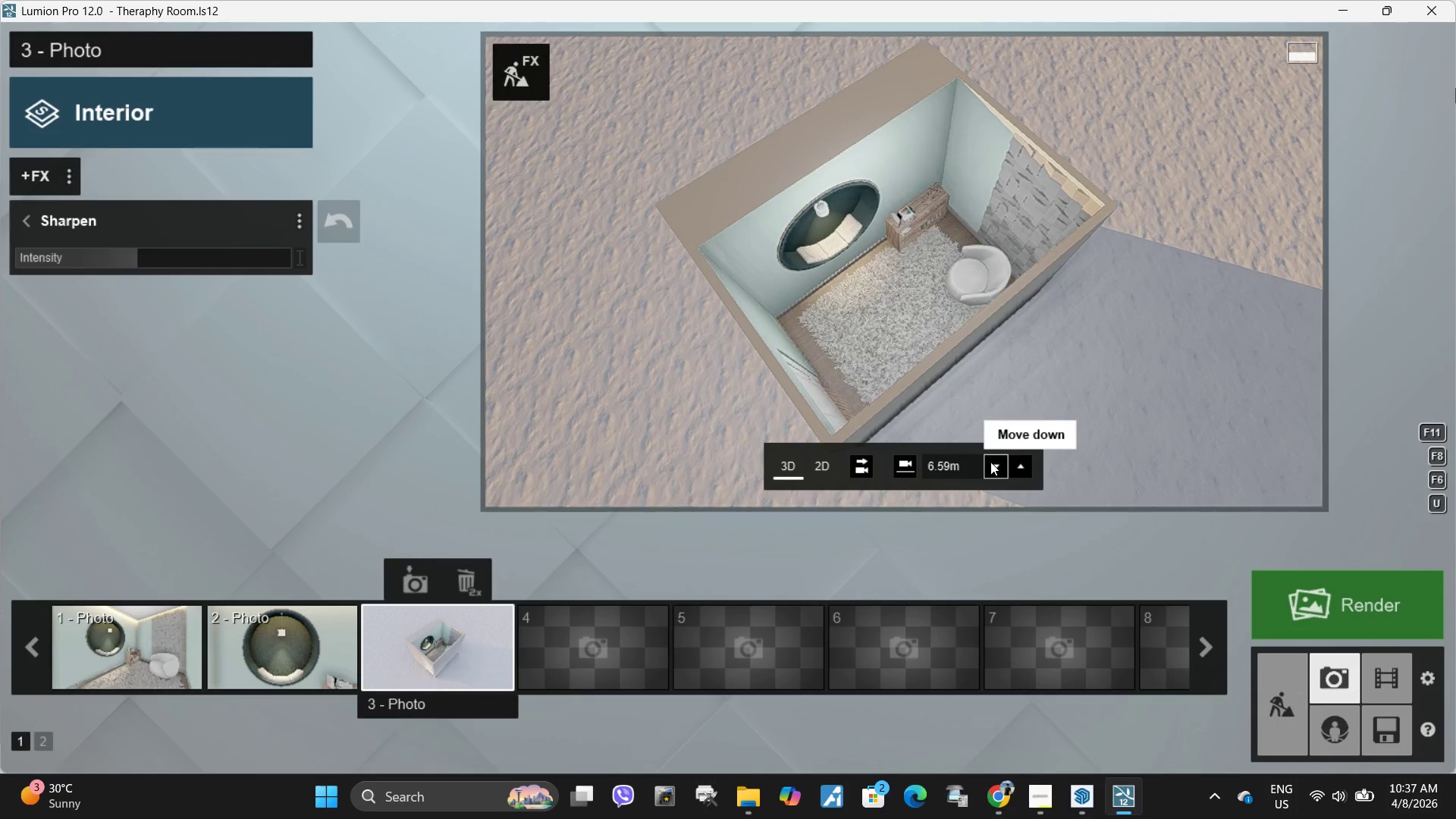 
triple_click([990, 462])
 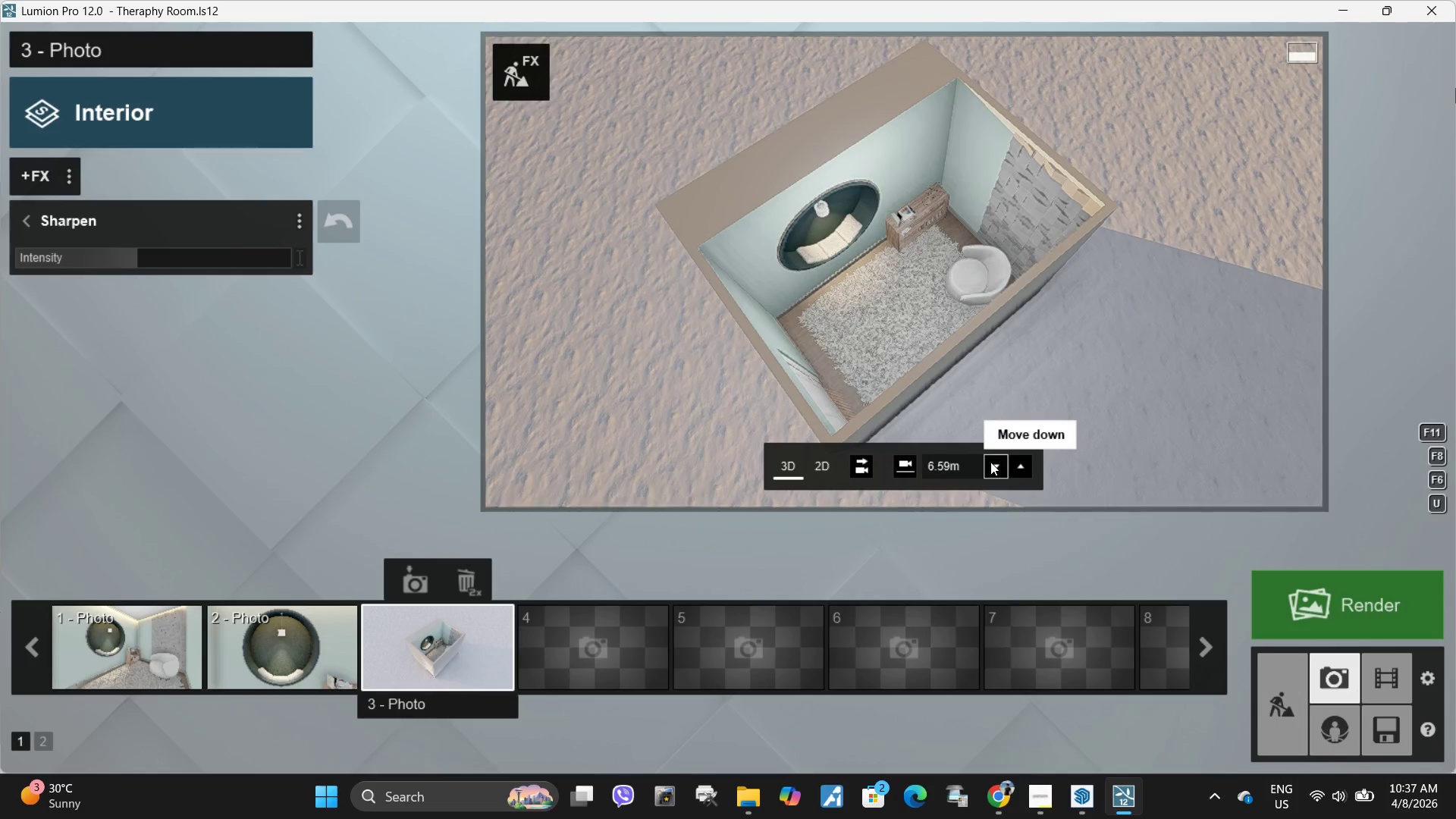 
triple_click([990, 462])
 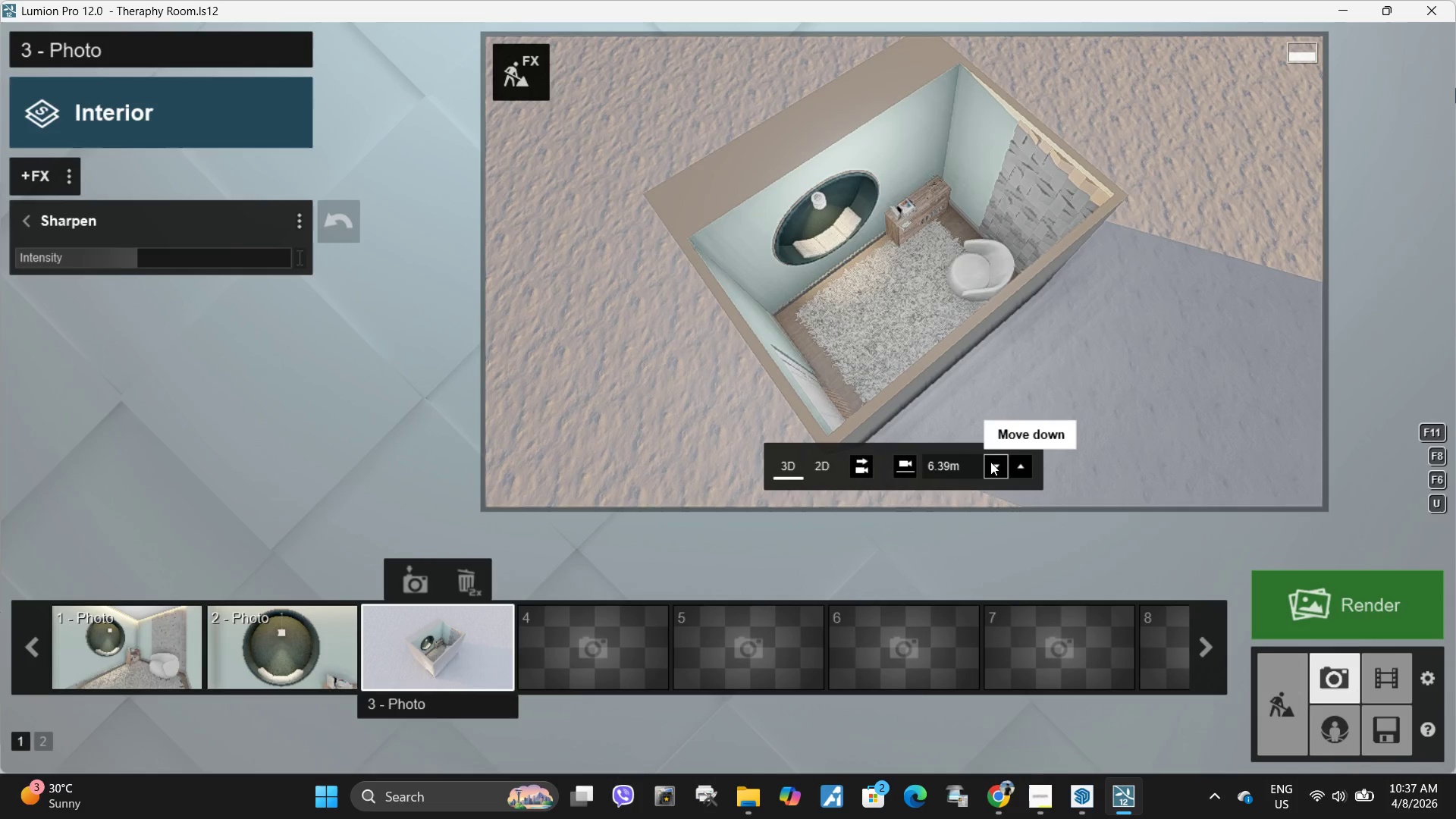 
triple_click([990, 462])
 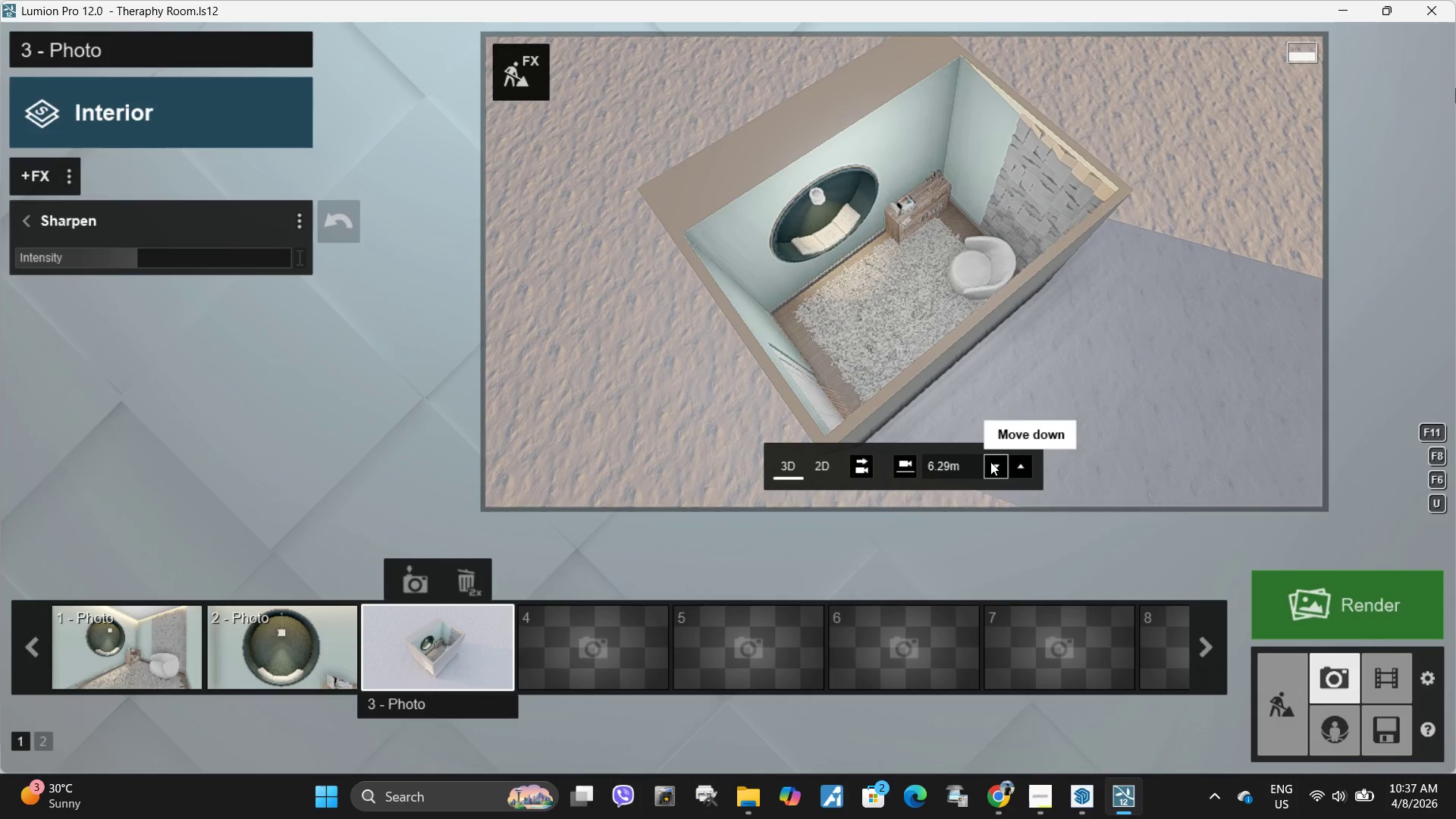 
triple_click([990, 462])
 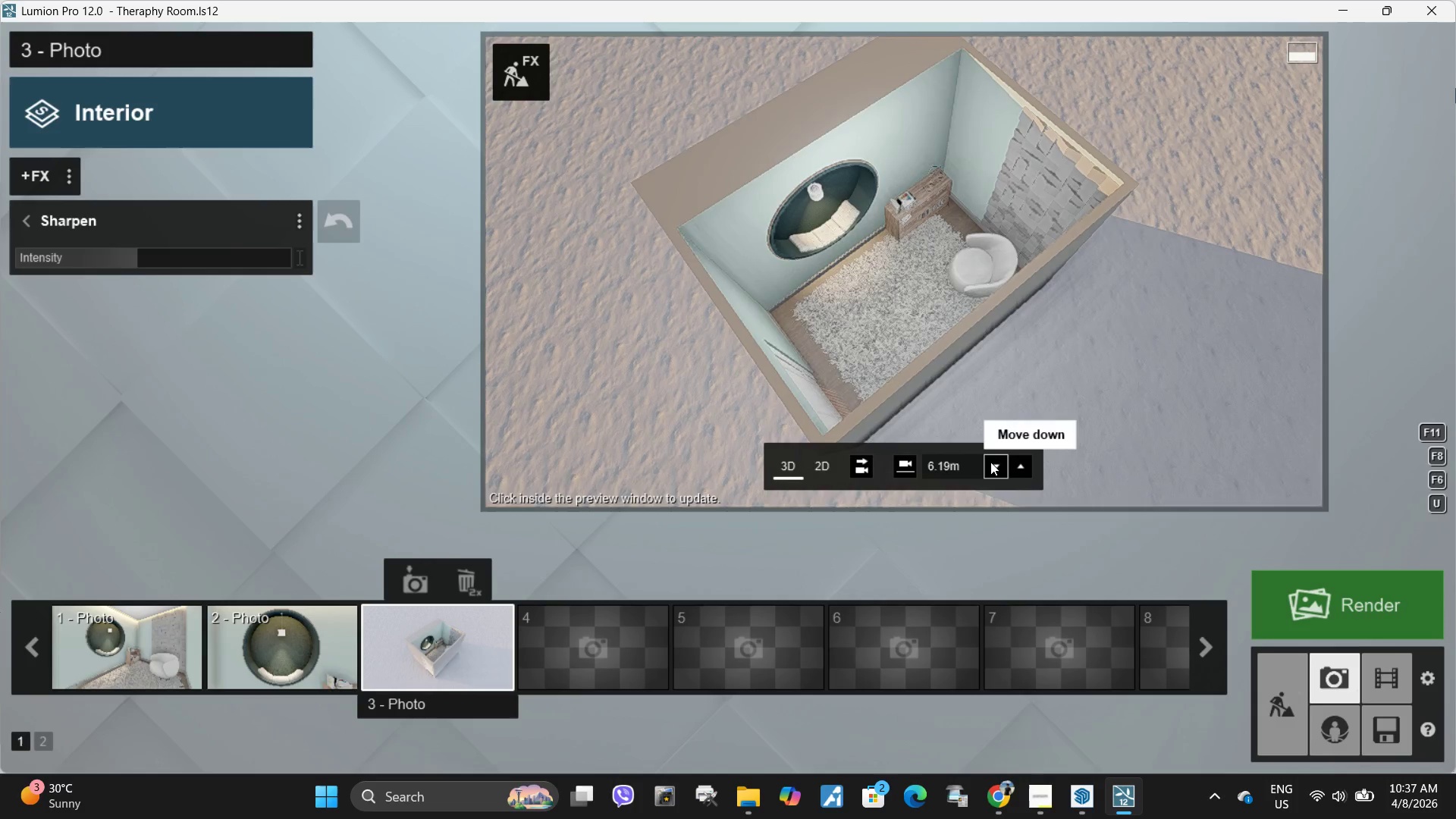 
type(qq)
 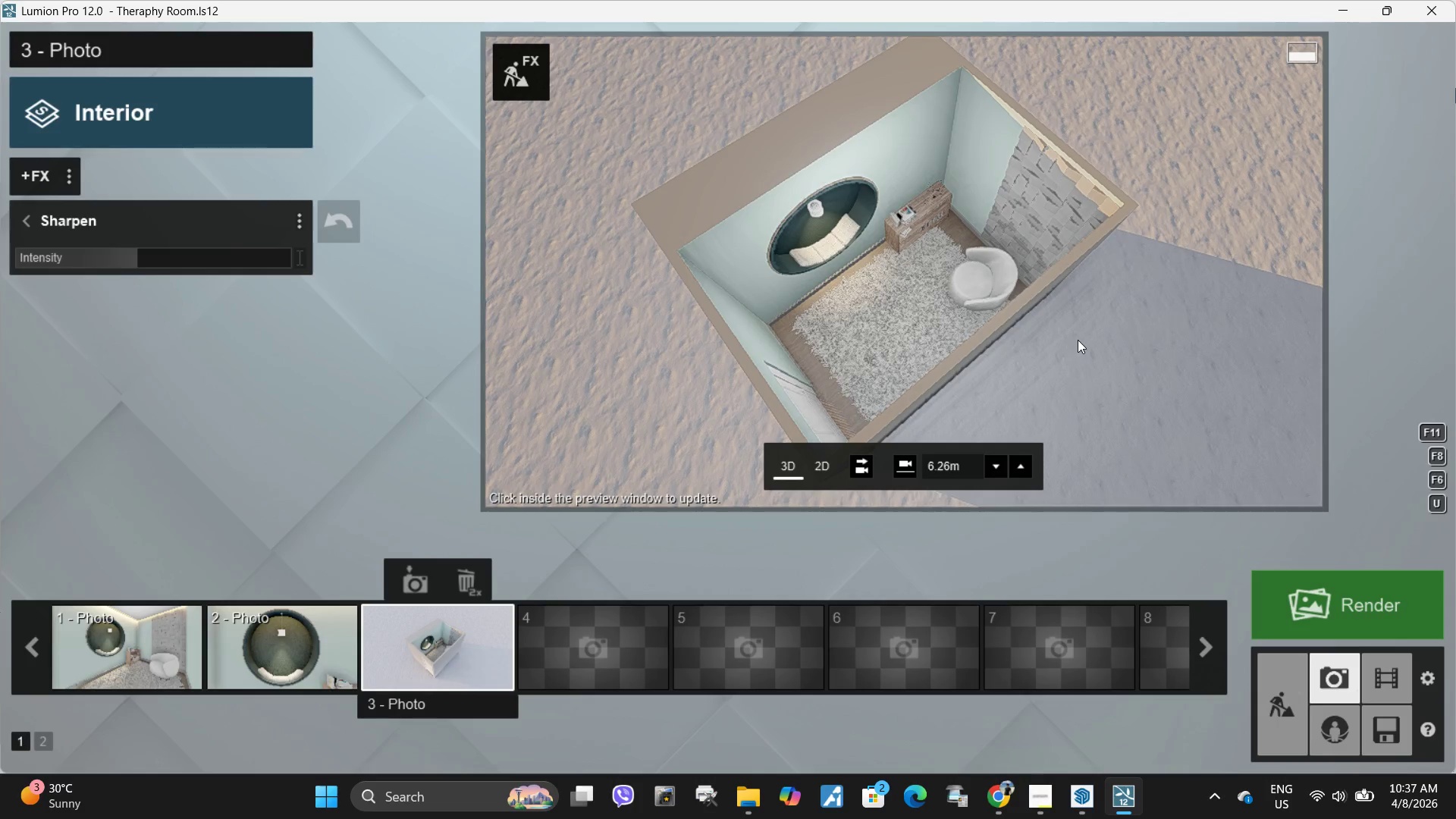 
type(qee)
 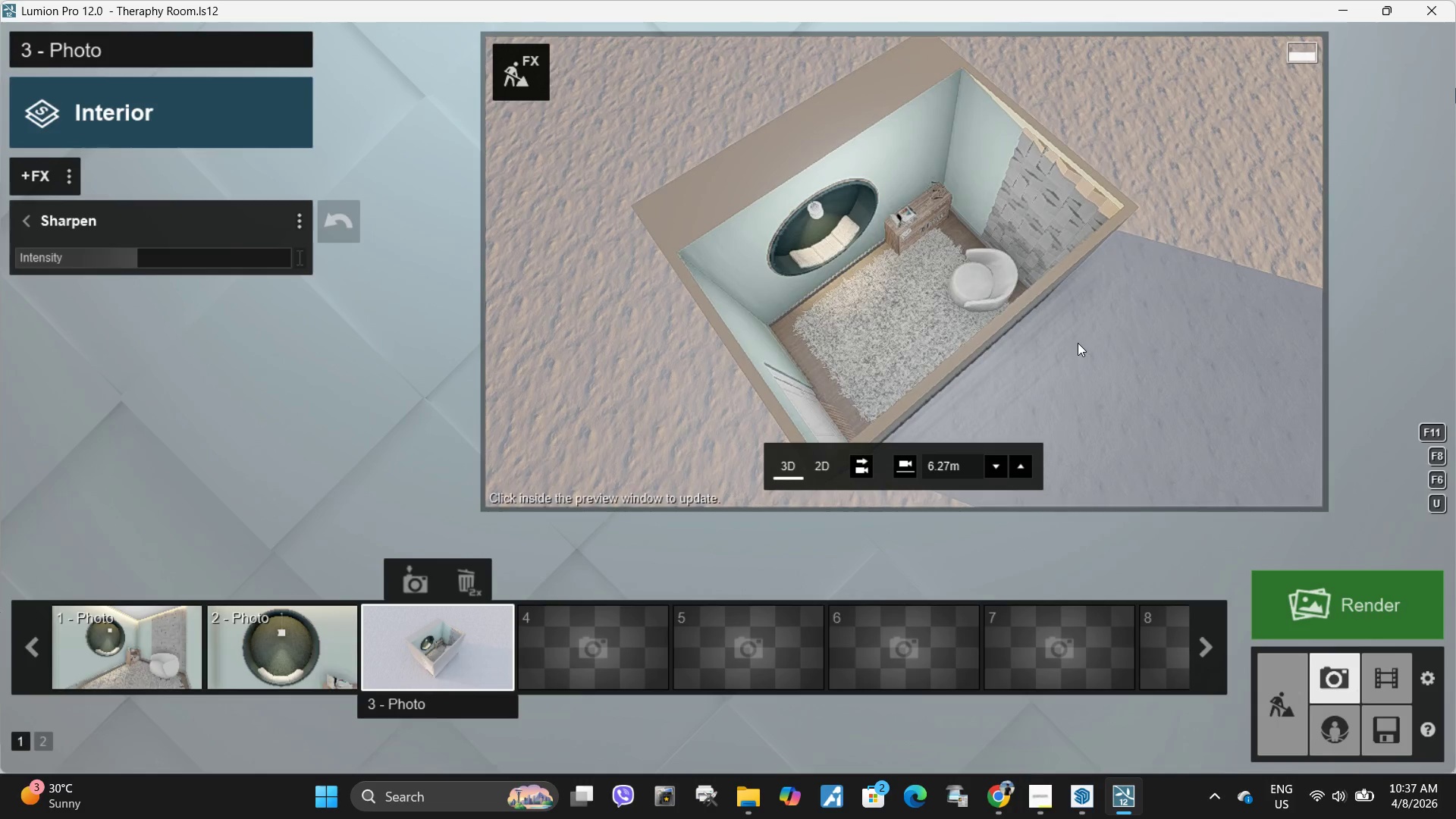 
left_click([1079, 343])
 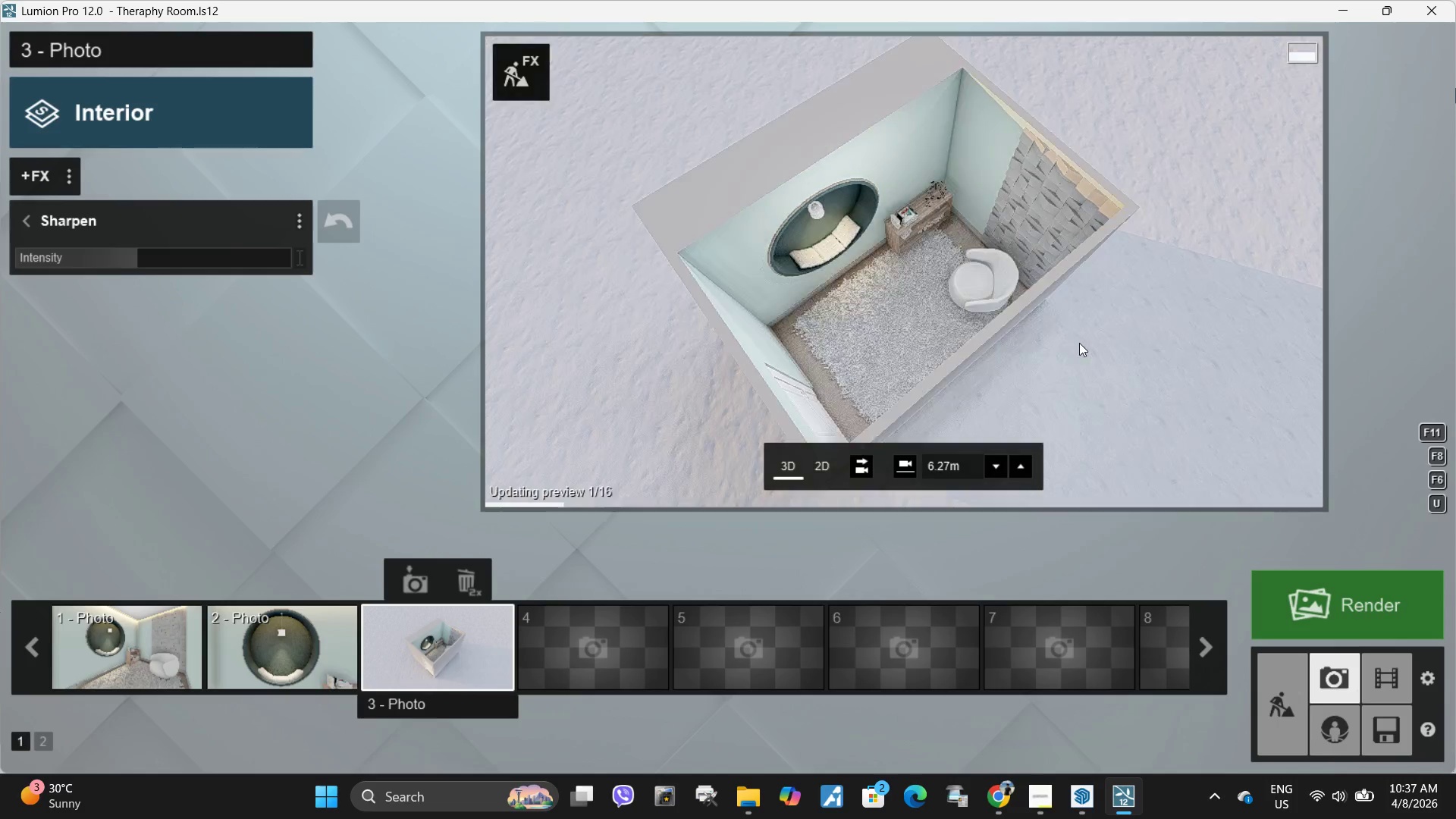 
key(Q)
 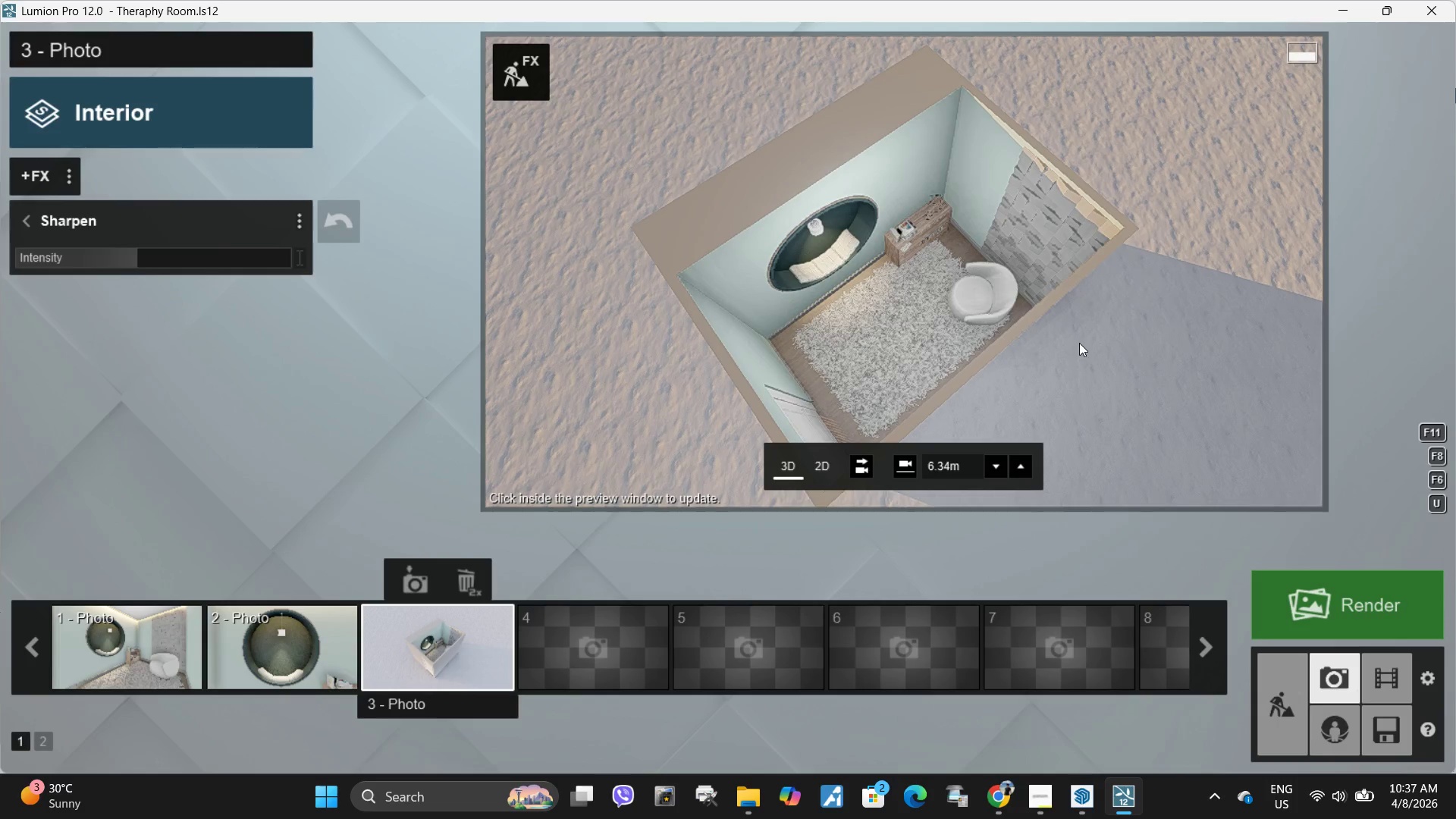 
left_click([1079, 343])
 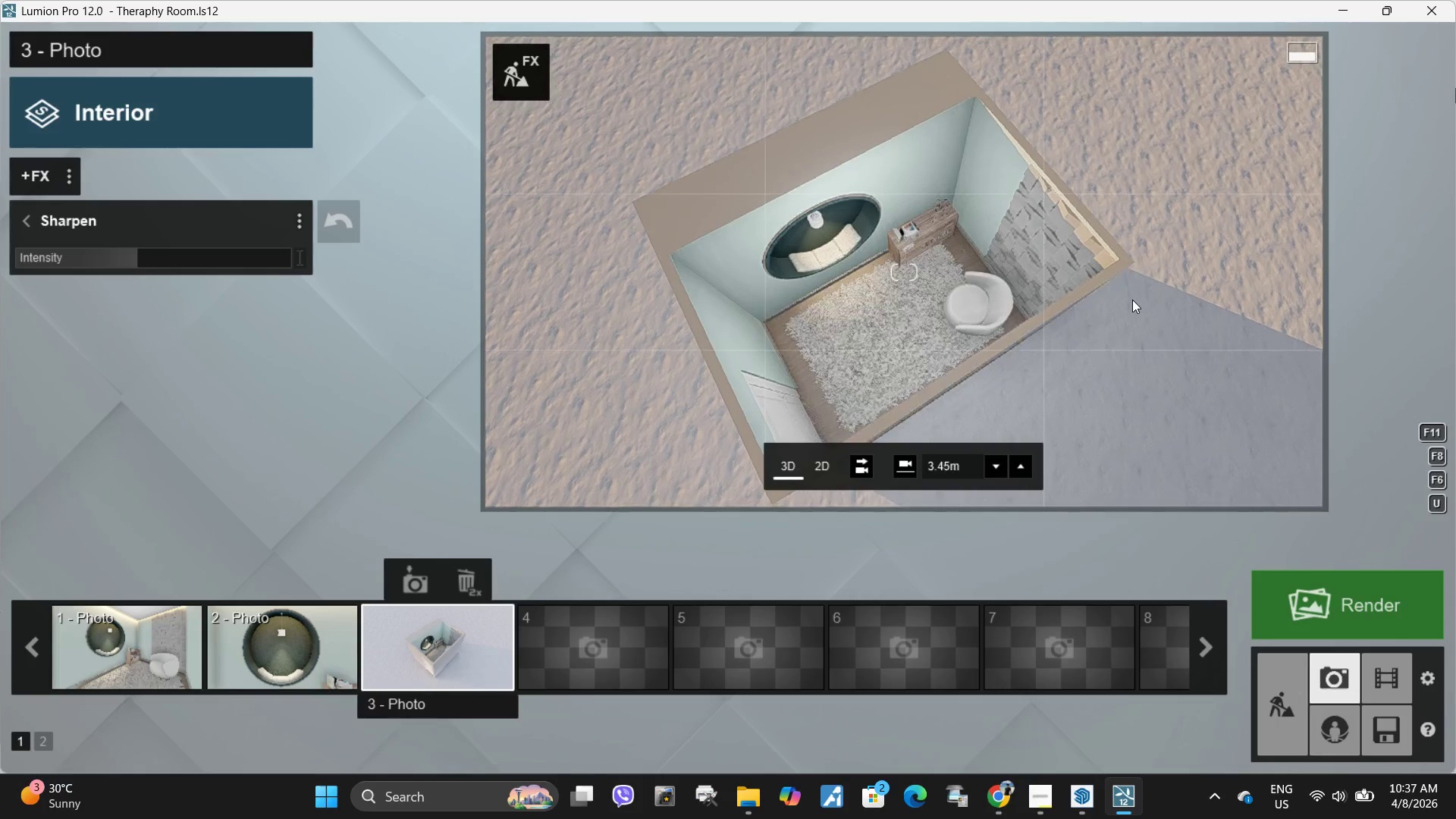 
left_click([1129, 303])
 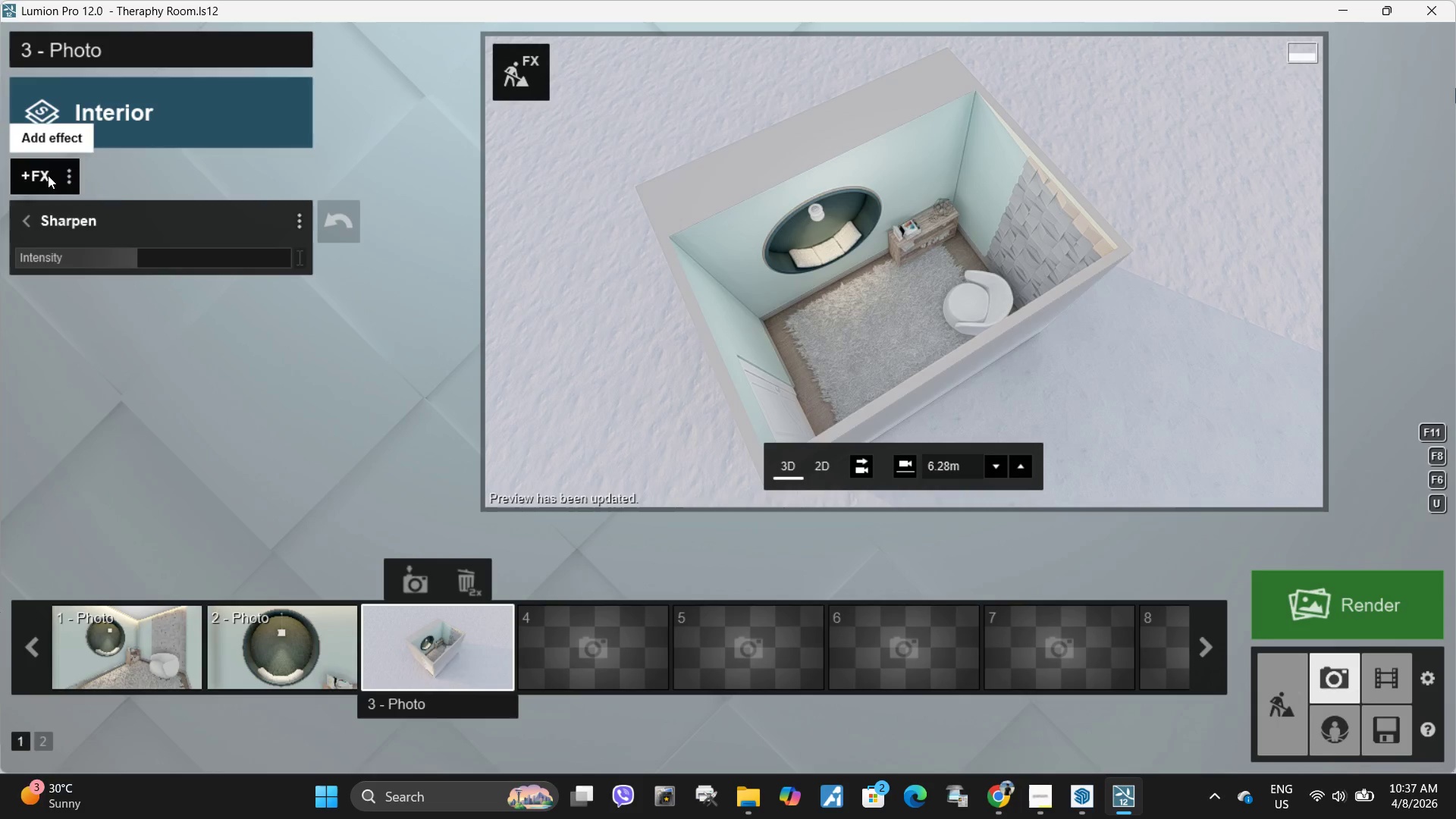 
left_click([28, 233])
 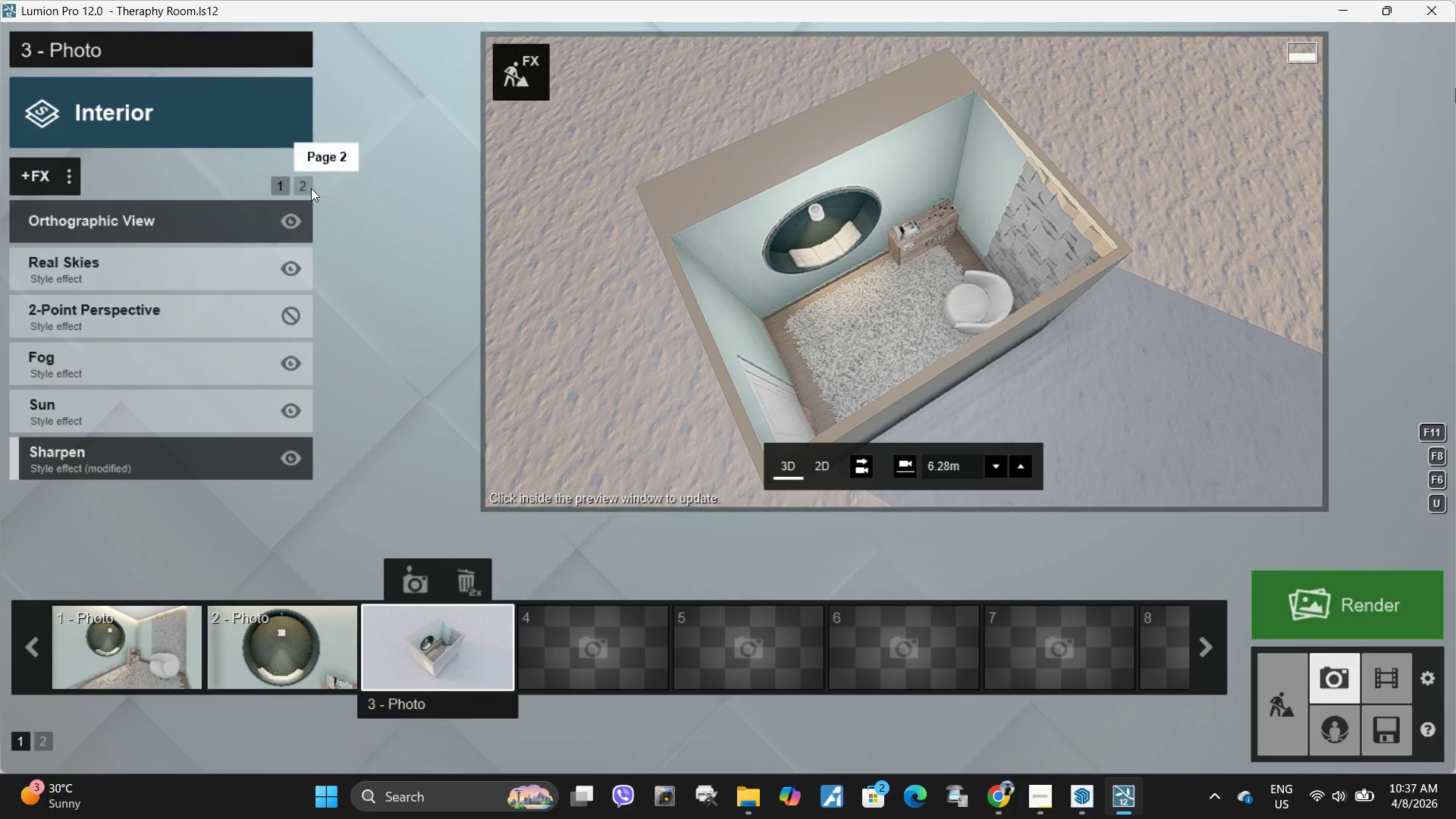 
left_click([311, 188])
 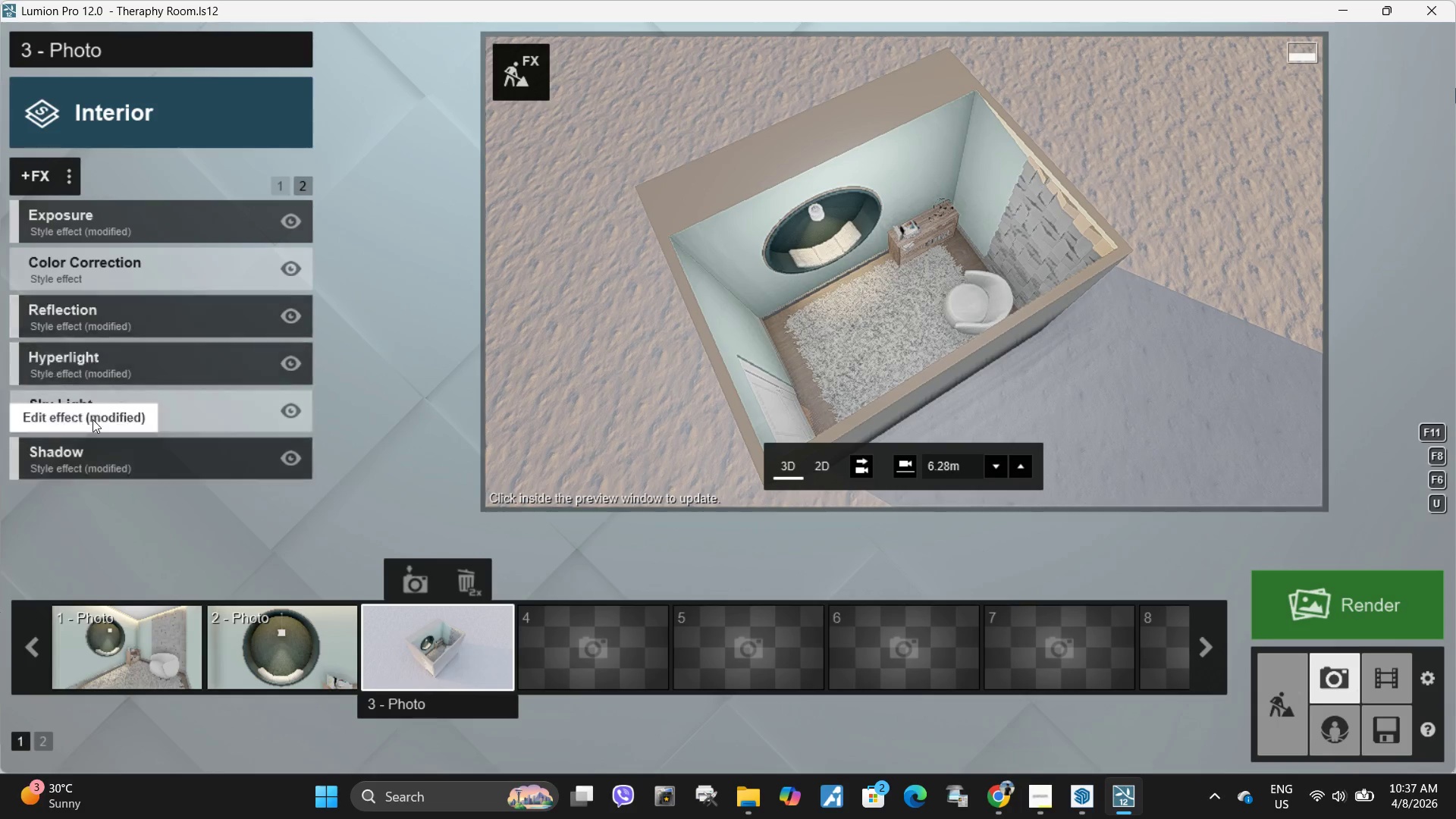 
left_click([94, 322])
 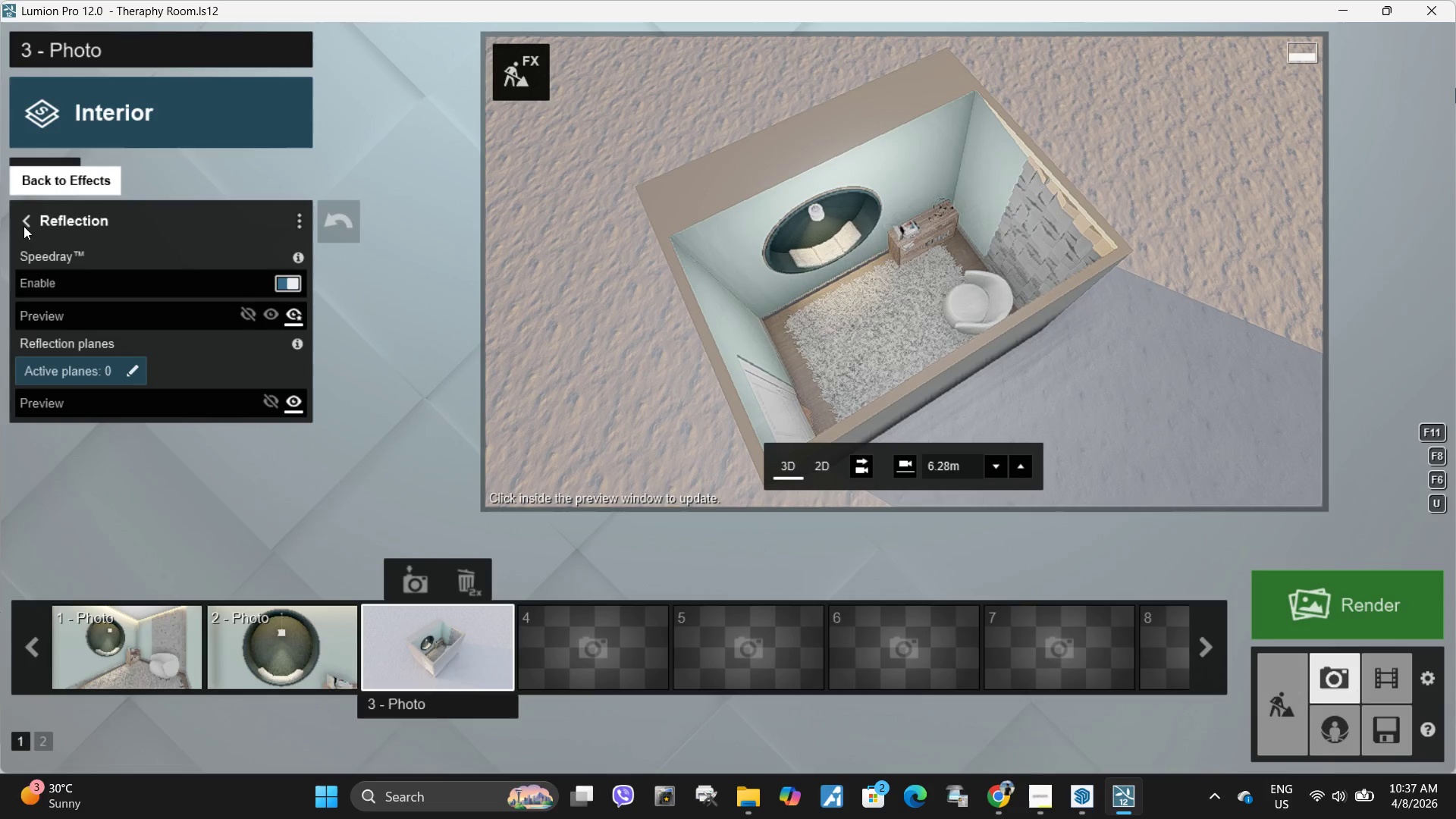 
left_click([28, 222])
 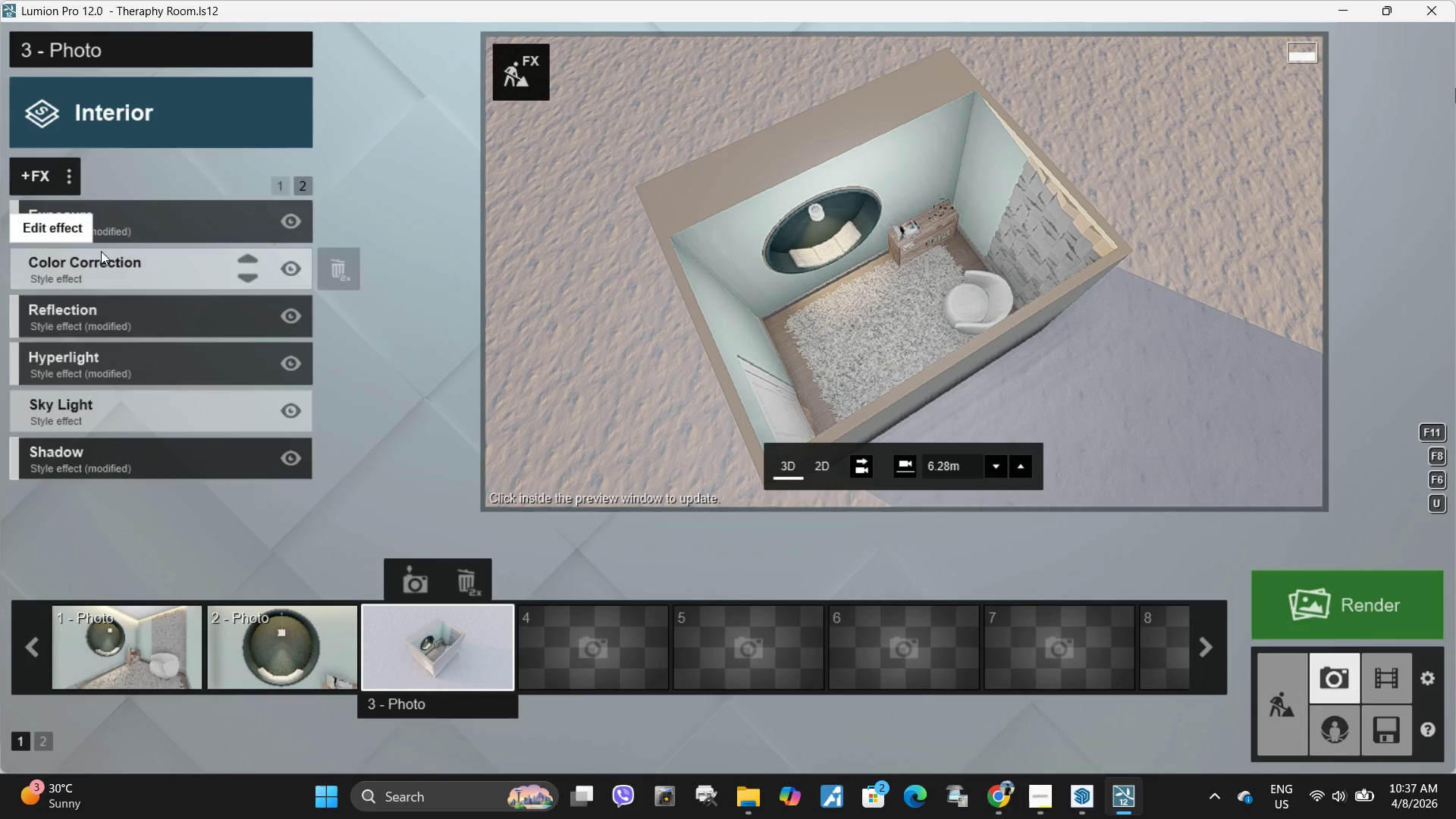 
left_click([114, 216])
 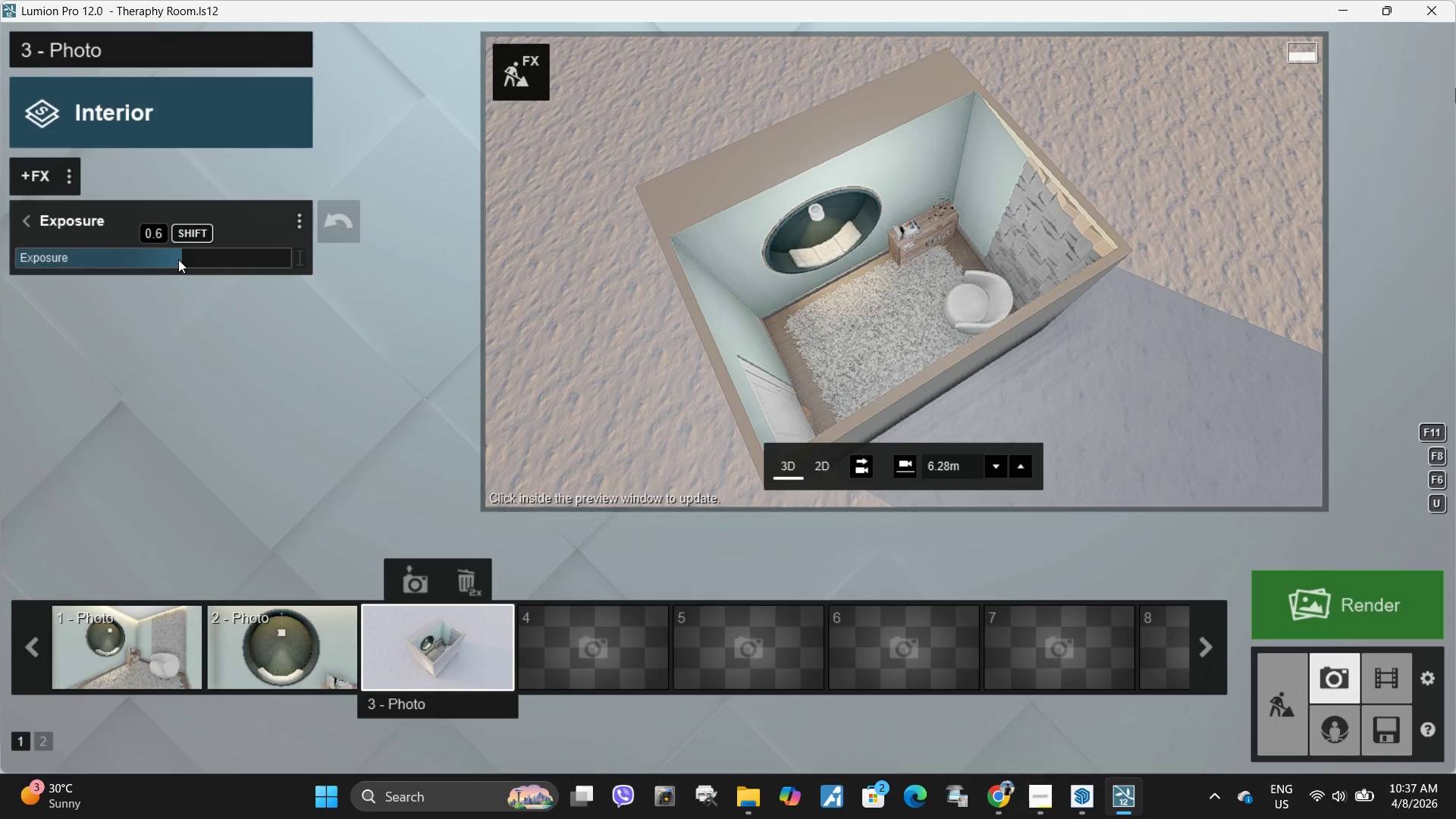 
left_click_drag(start_coordinate=[176, 259], to_coordinate=[165, 261])
 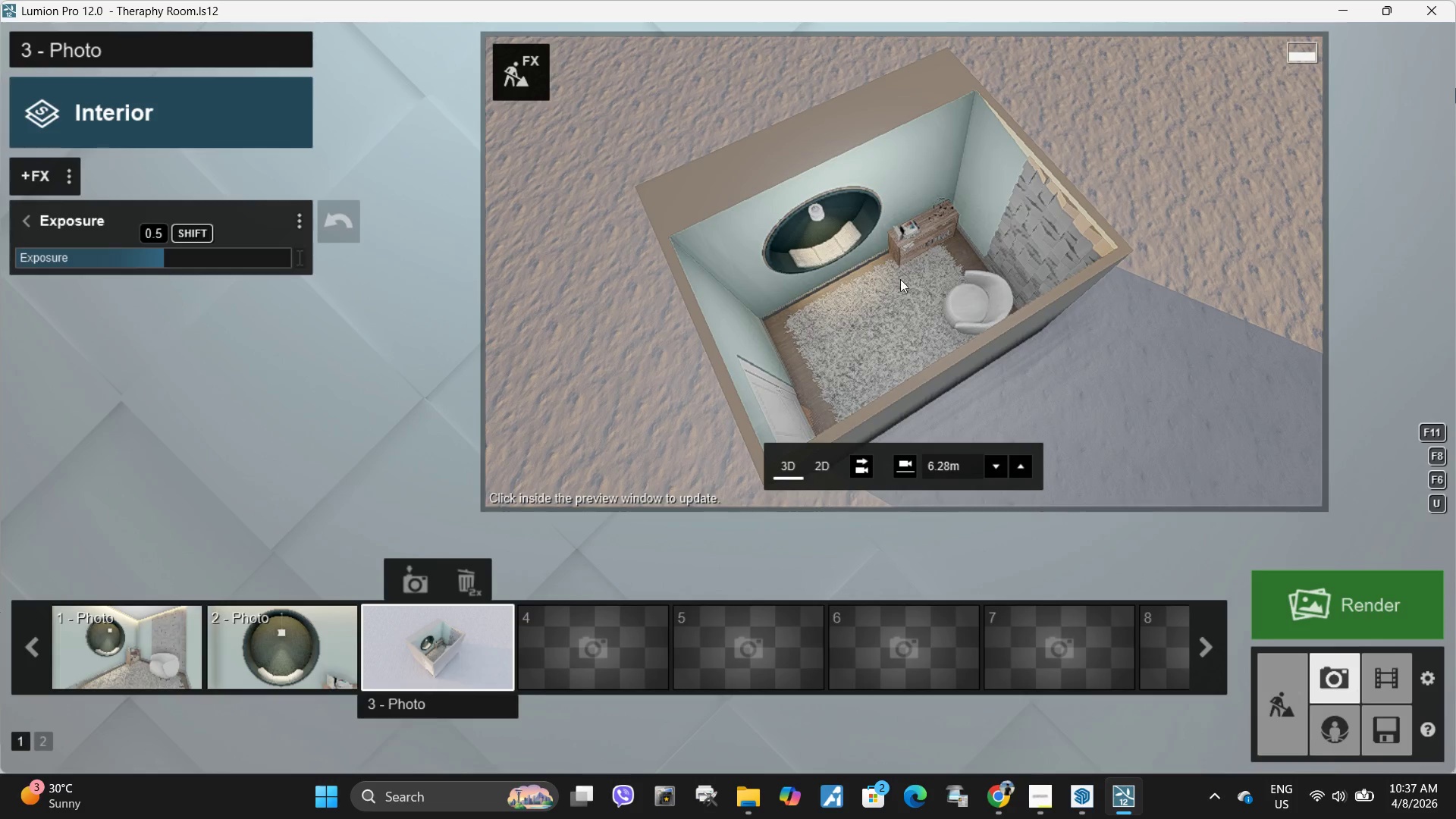 
left_click([989, 277])
 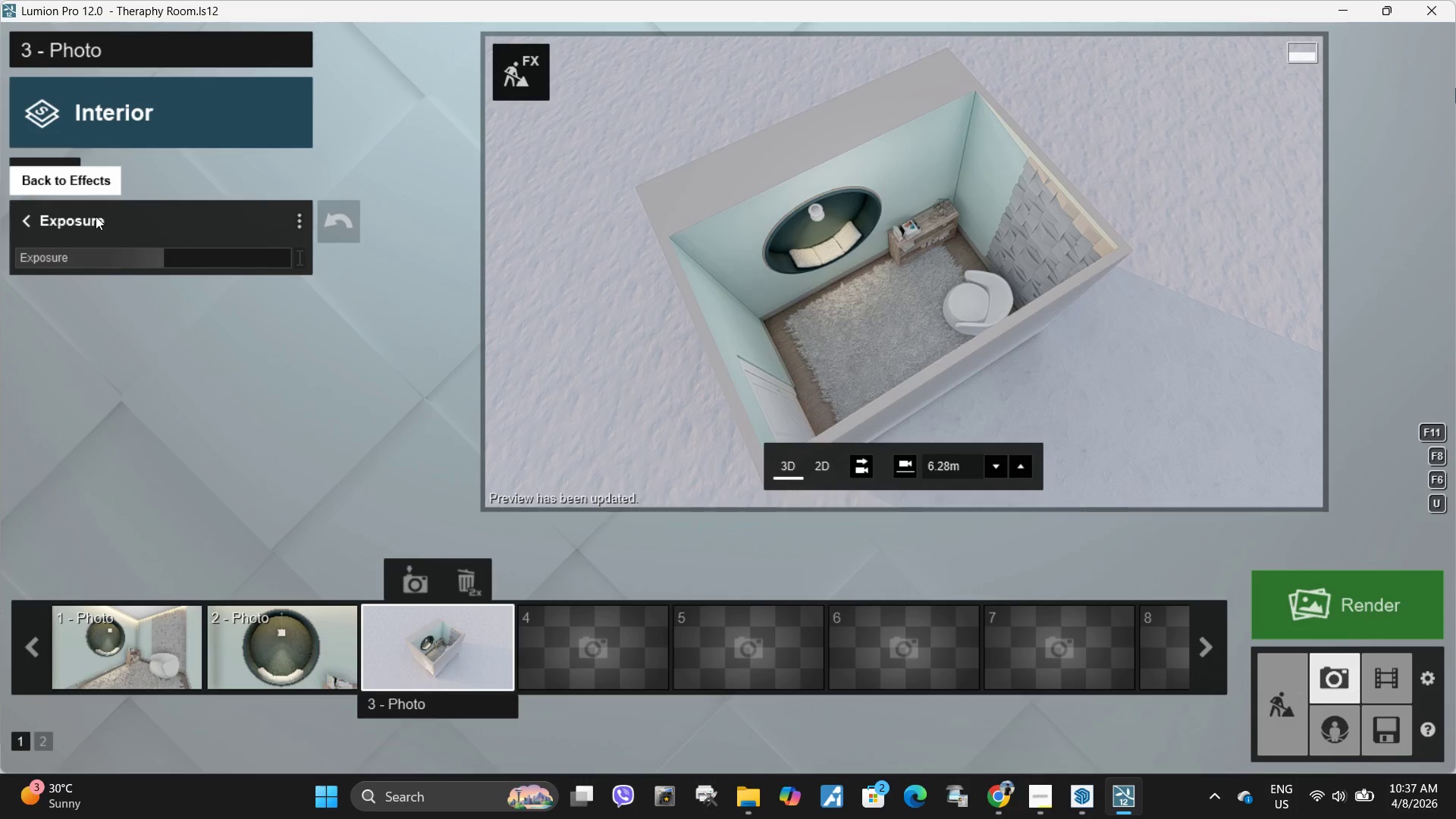 
left_click([26, 223])
 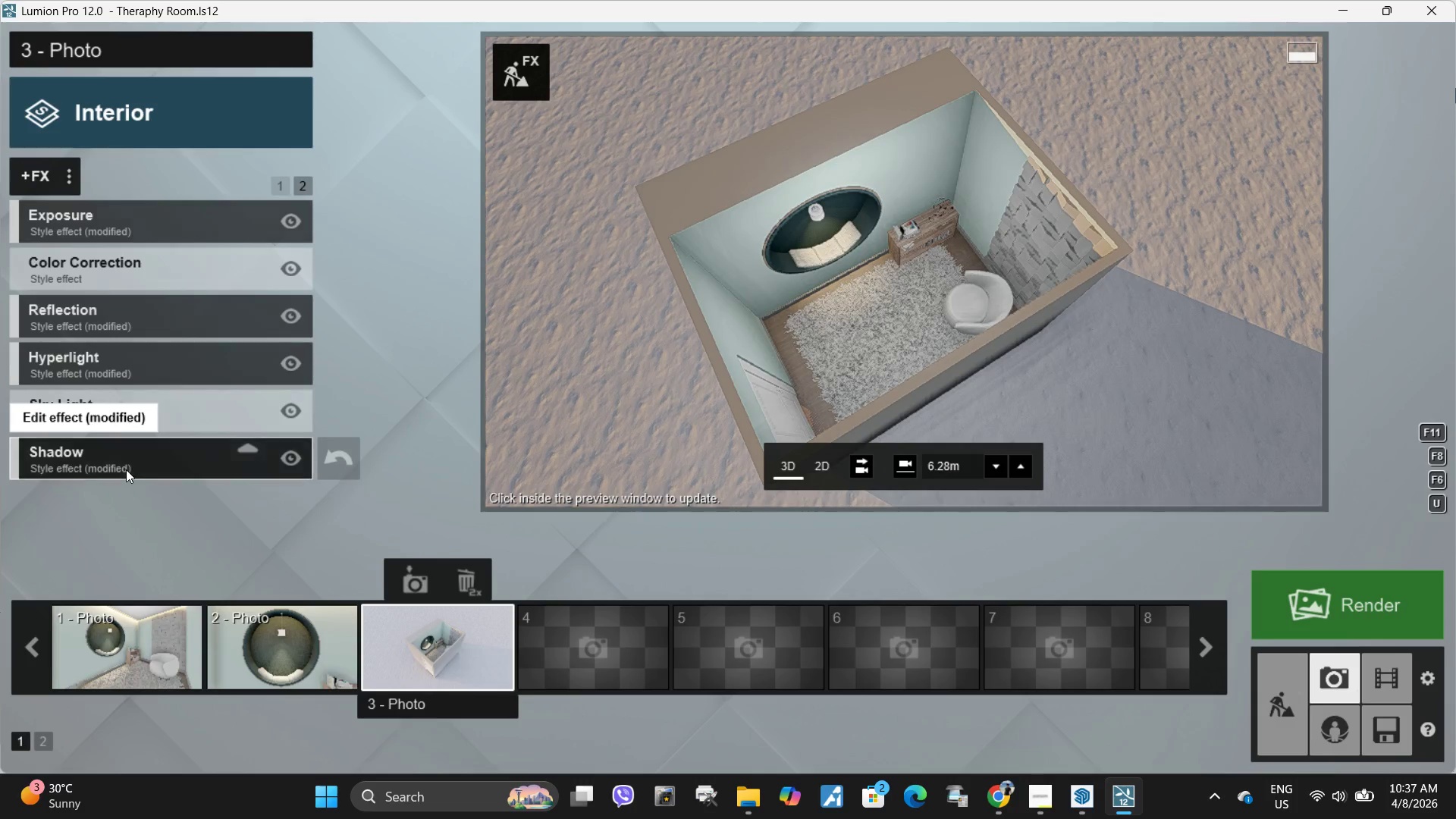 
left_click([126, 469])
 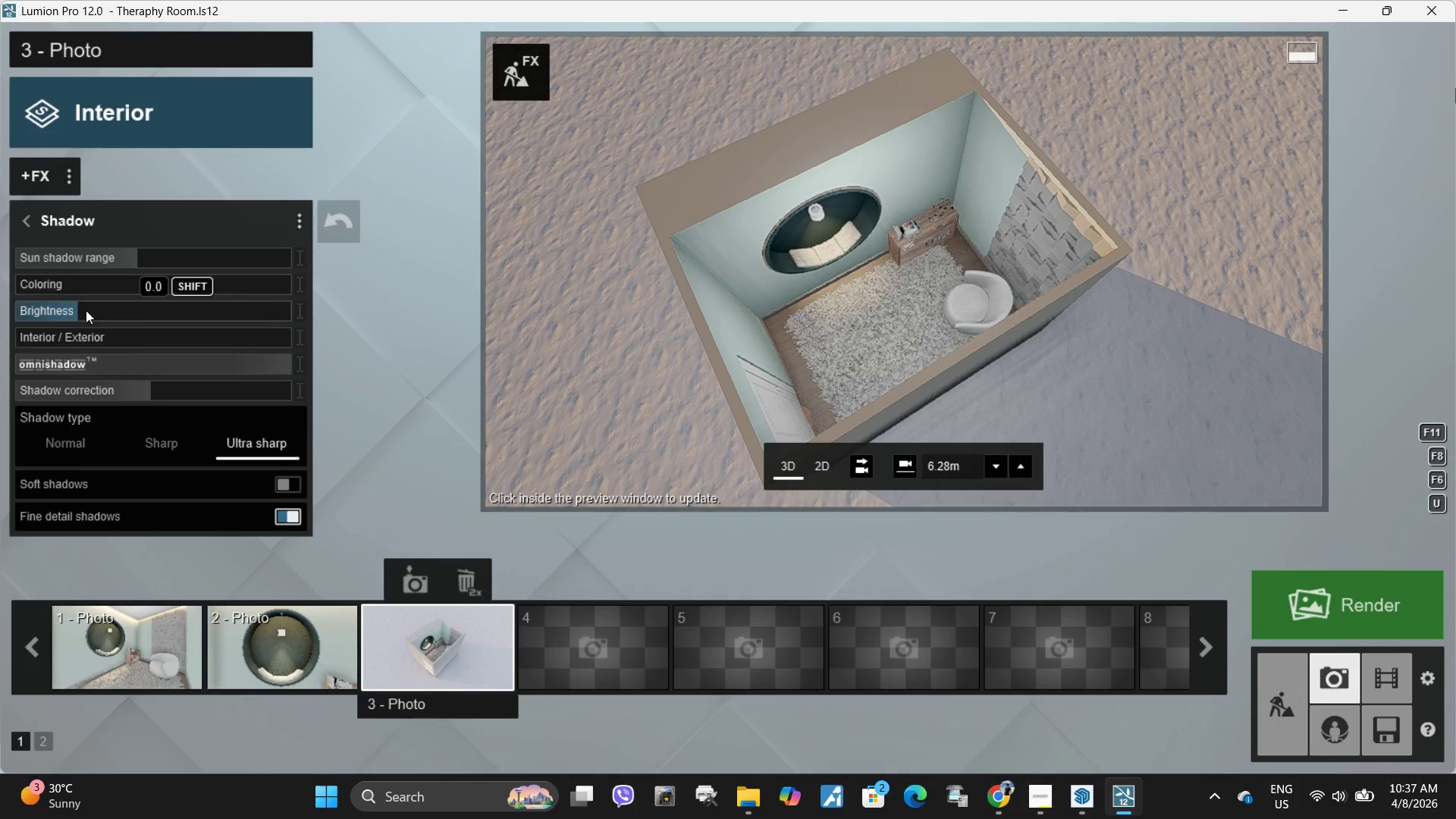 
left_click_drag(start_coordinate=[78, 312], to_coordinate=[64, 315])
 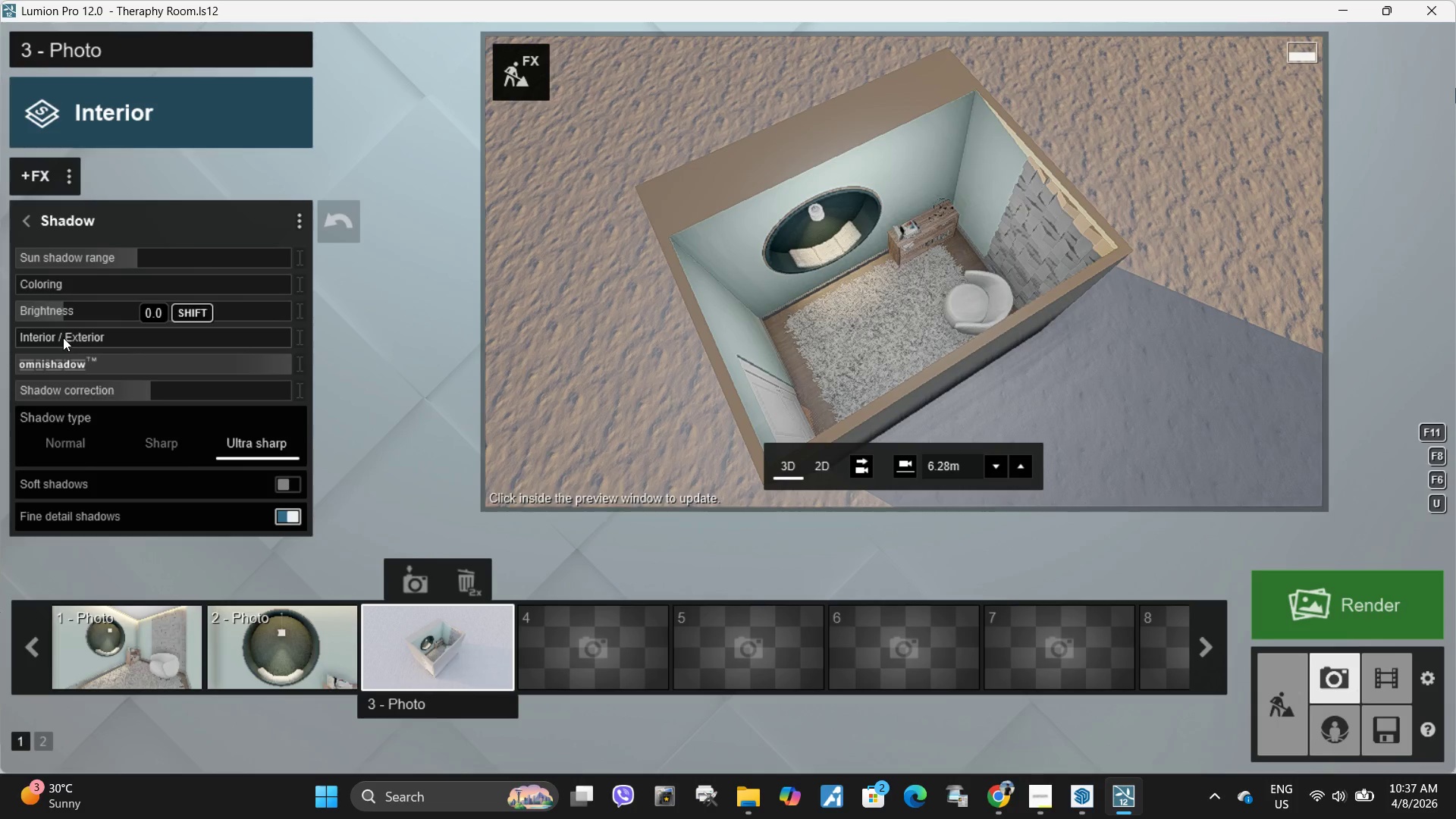 
left_click_drag(start_coordinate=[63, 337], to_coordinate=[240, 336])
 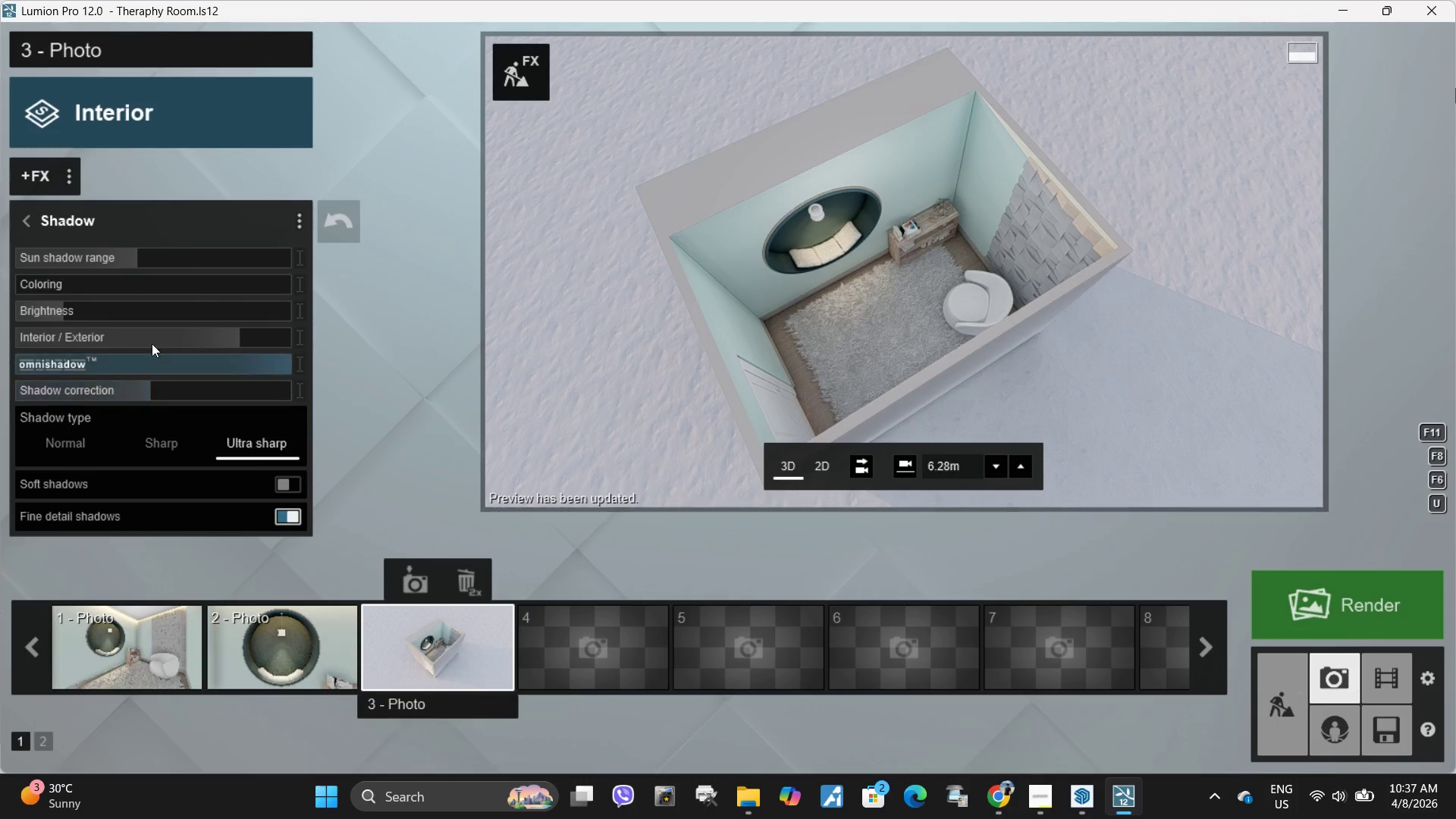 
left_click_drag(start_coordinate=[221, 363], to_coordinate=[337, 351])
 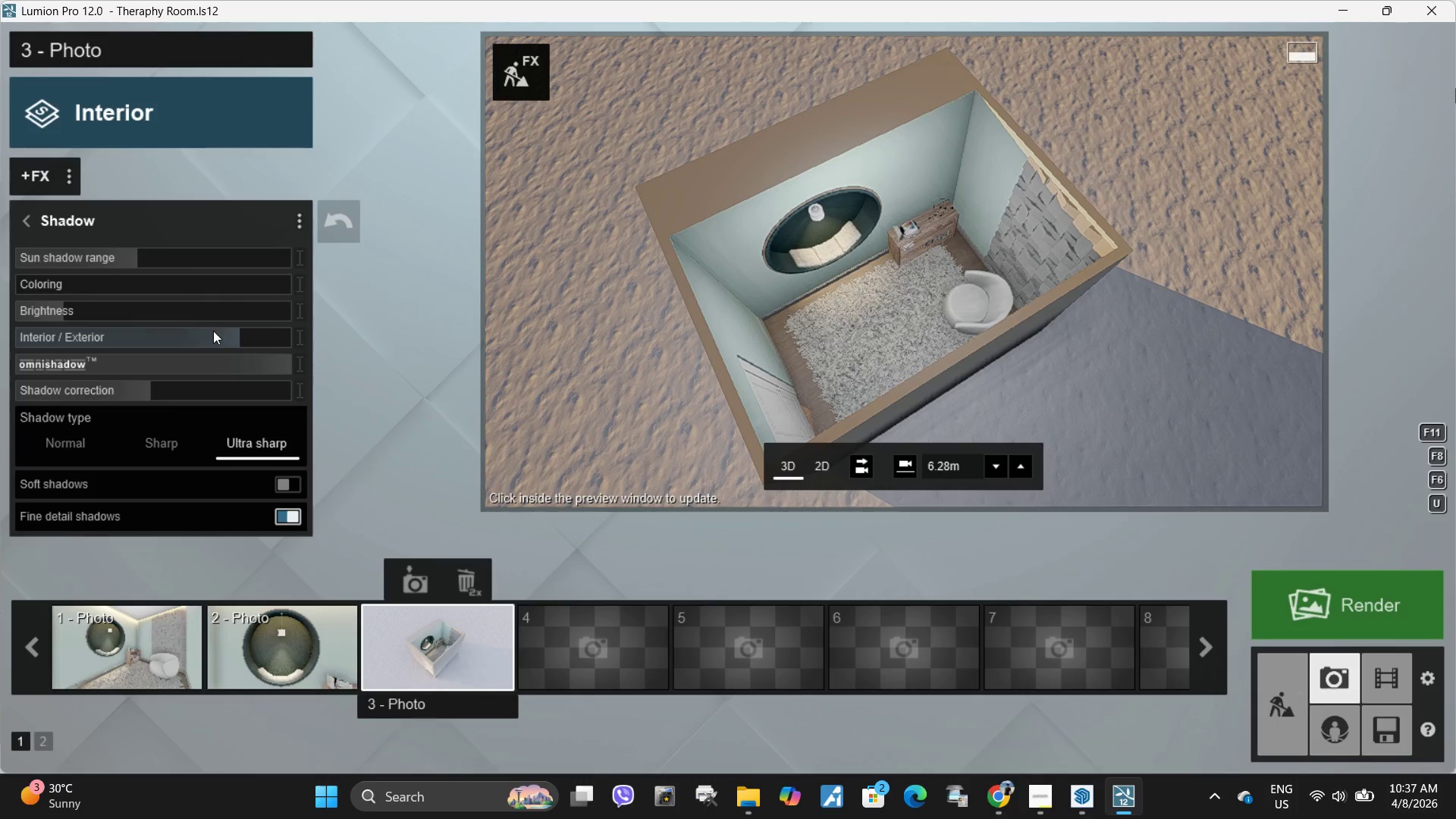 
left_click_drag(start_coordinate=[218, 333], to_coordinate=[177, 338])
 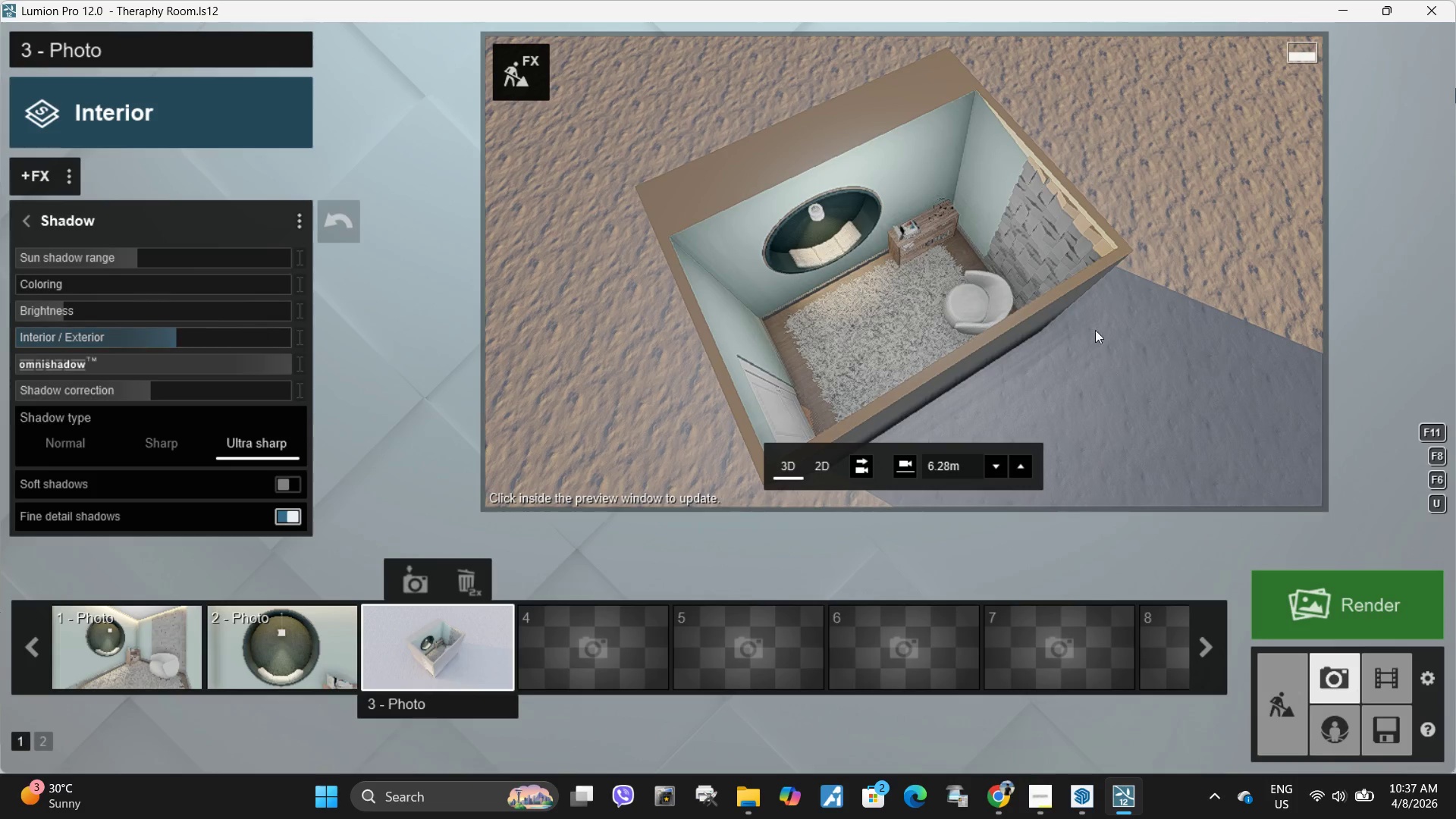 
left_click([1106, 331])
 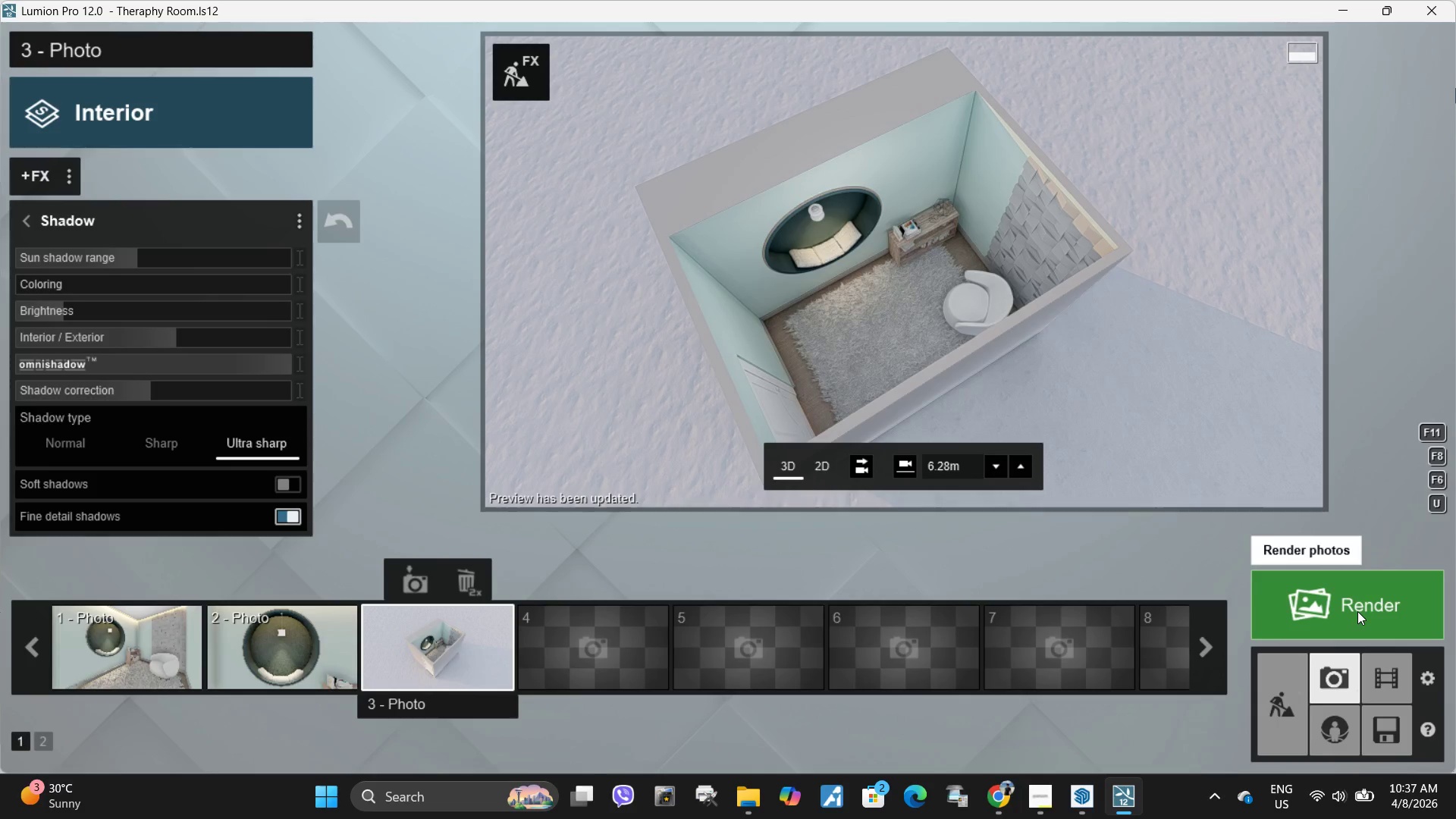 
left_click([1357, 611])
 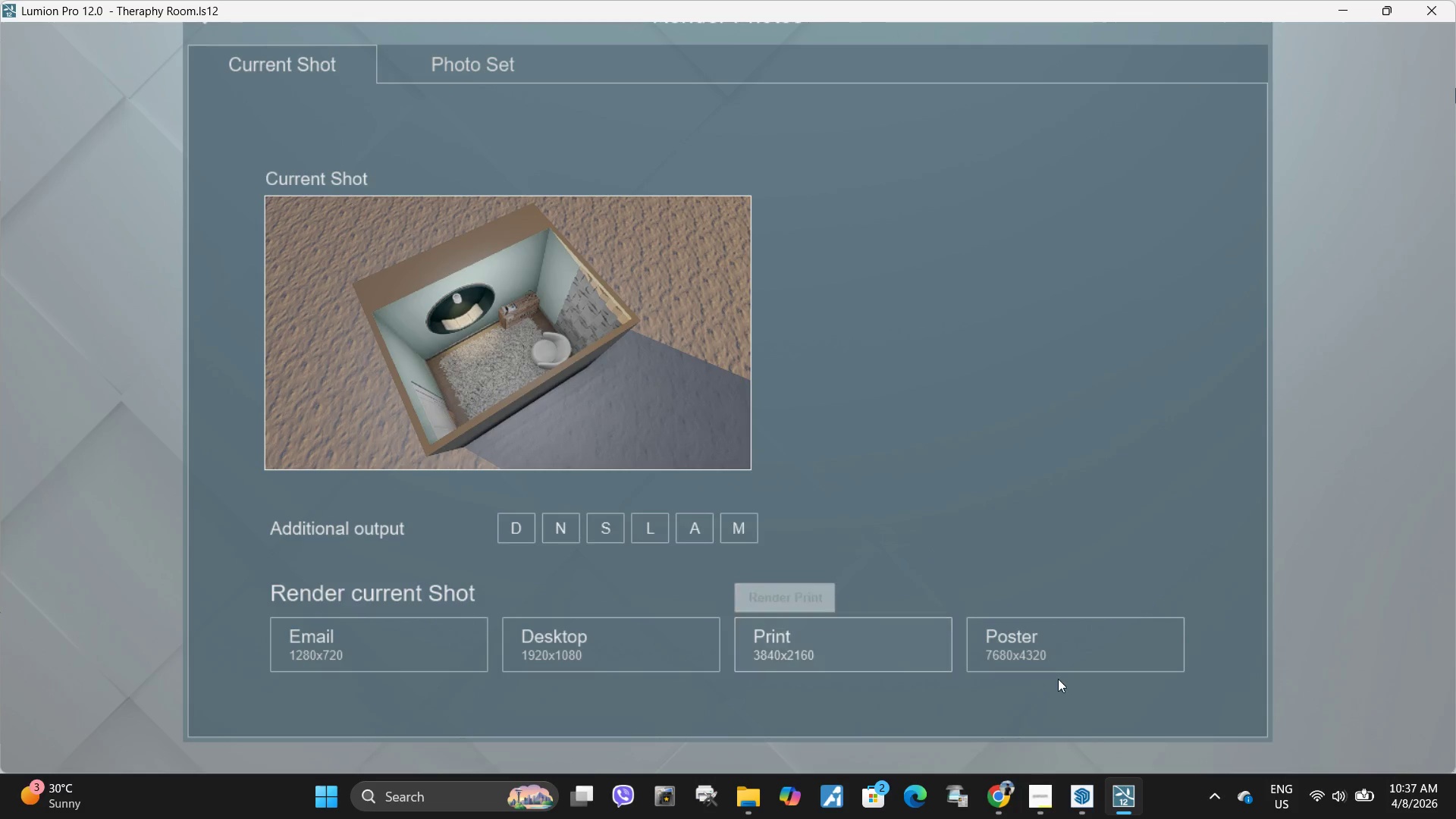 
left_click([1043, 641])
 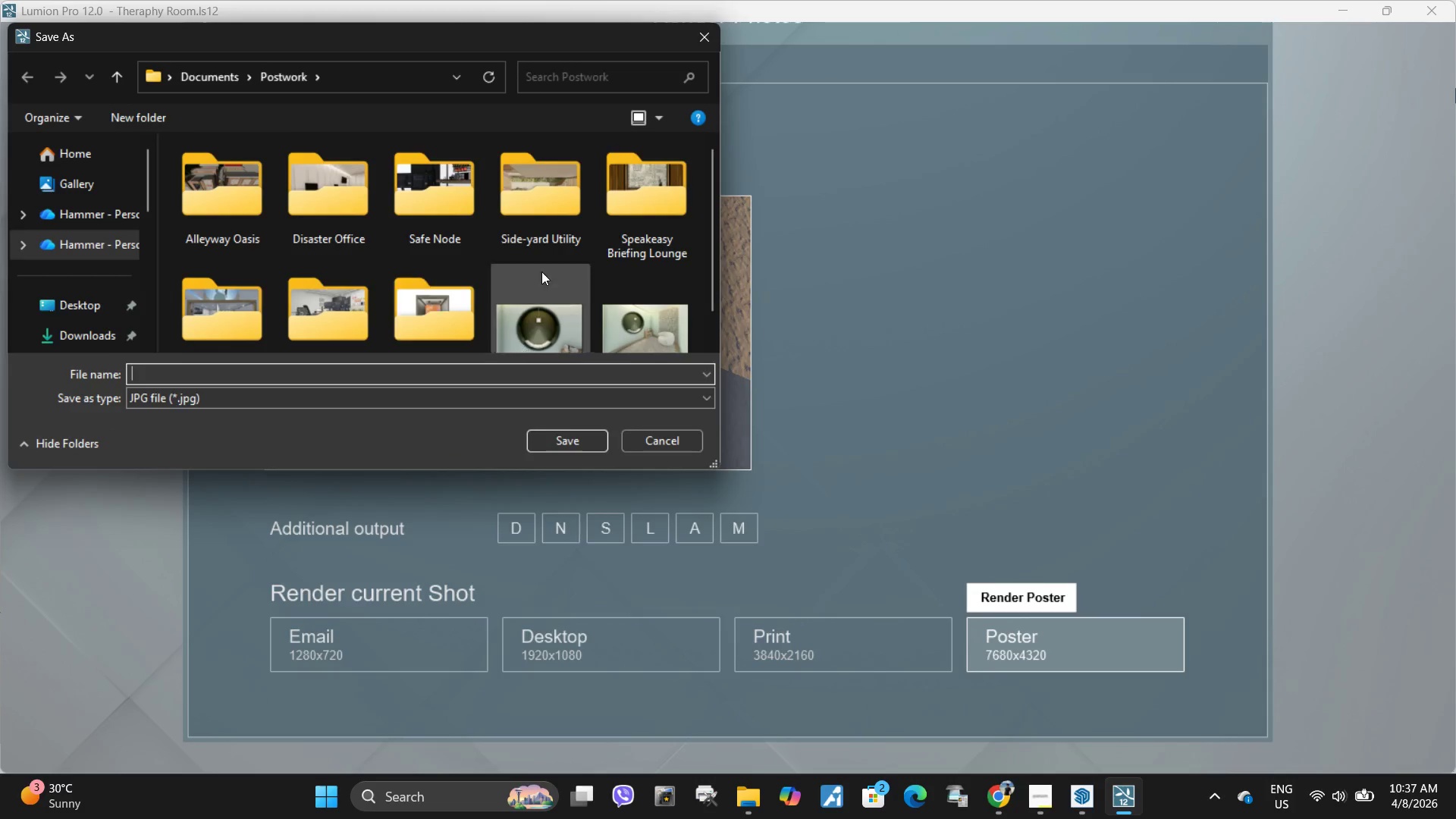 
scroll: coordinate [525, 244], scroll_direction: down, amount: 2.0
 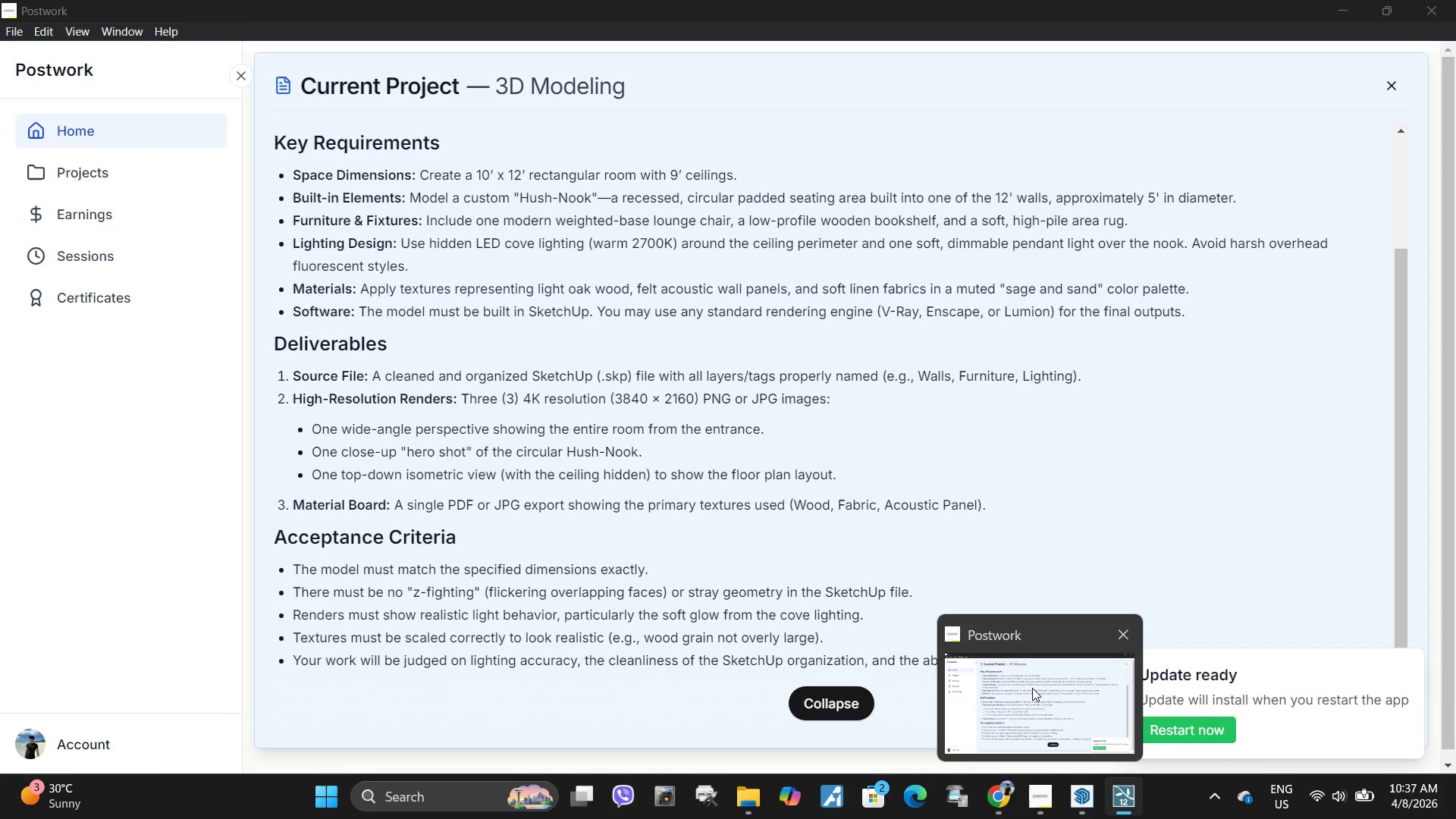 
wait(5.66)
 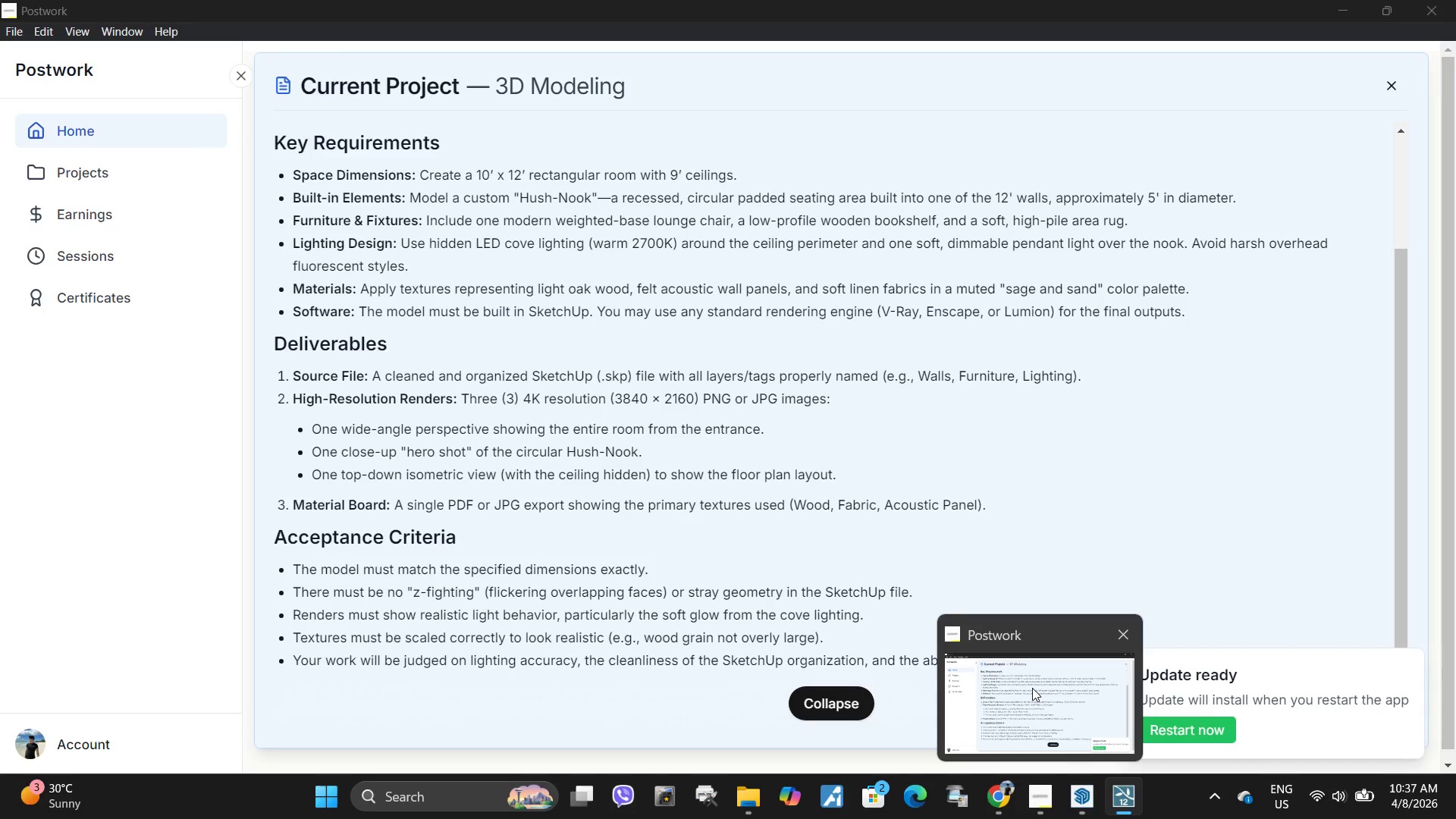 
type(Isometric view)
 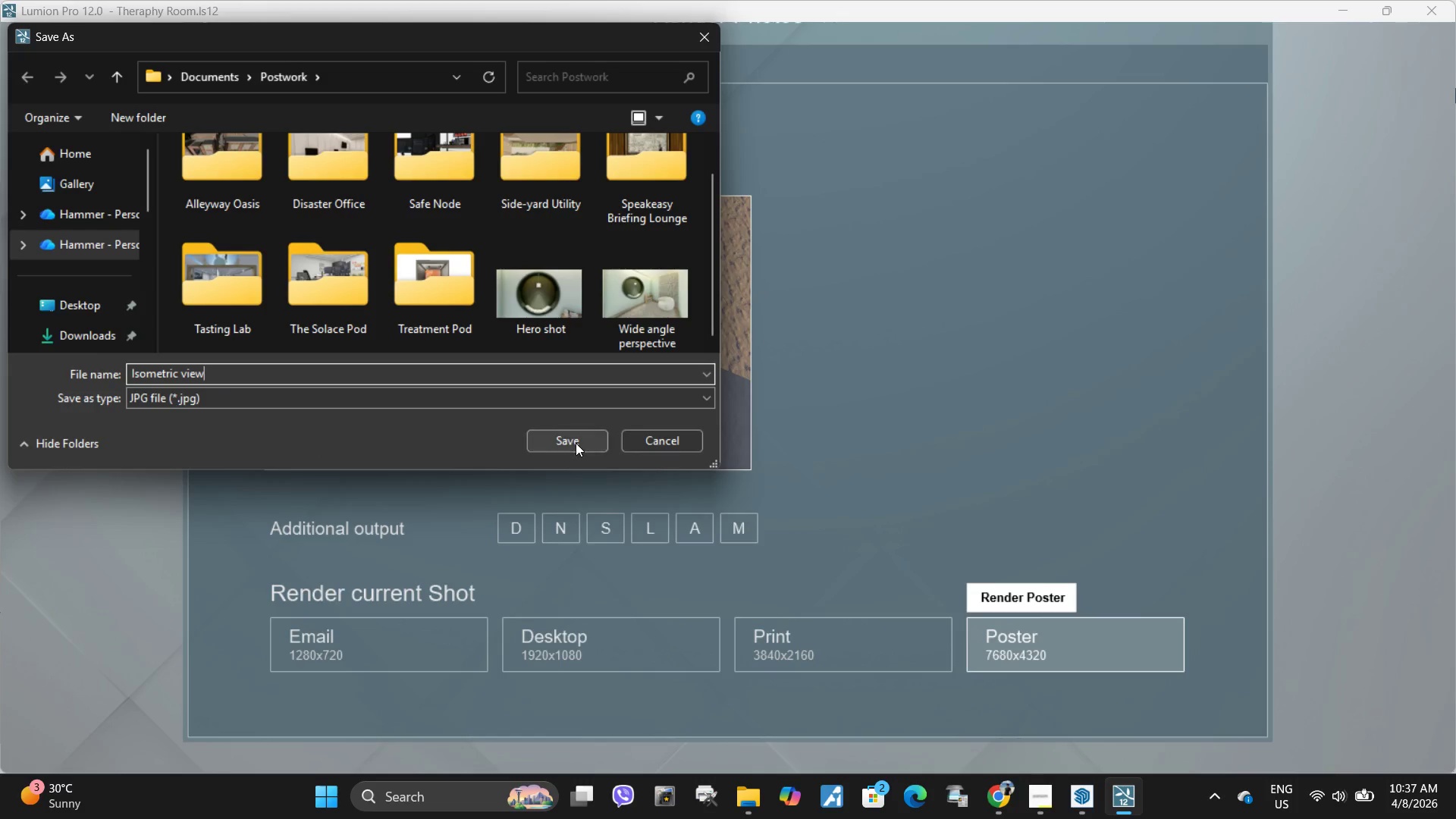 
left_click([576, 443])
 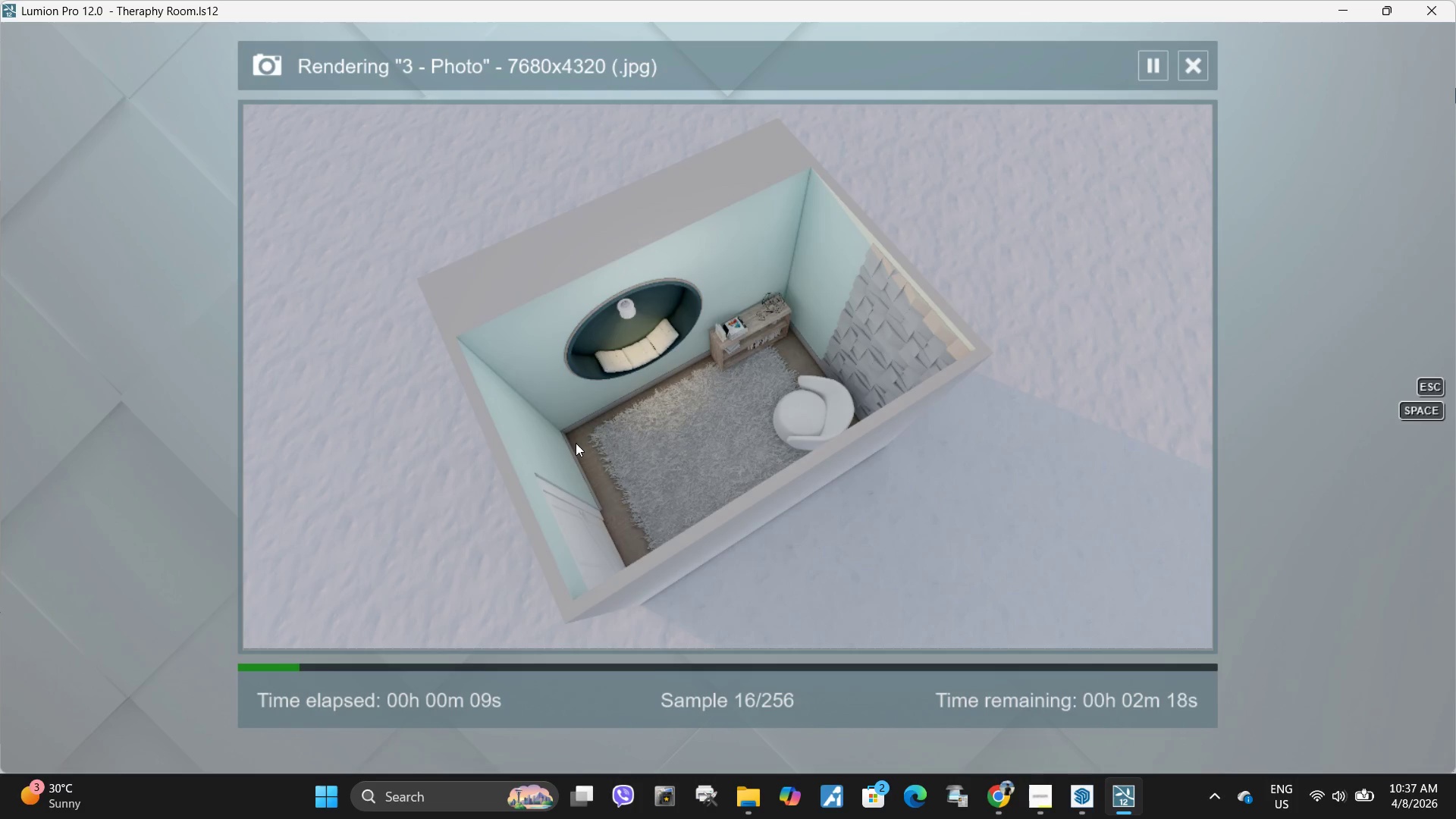 
wait(15.76)
 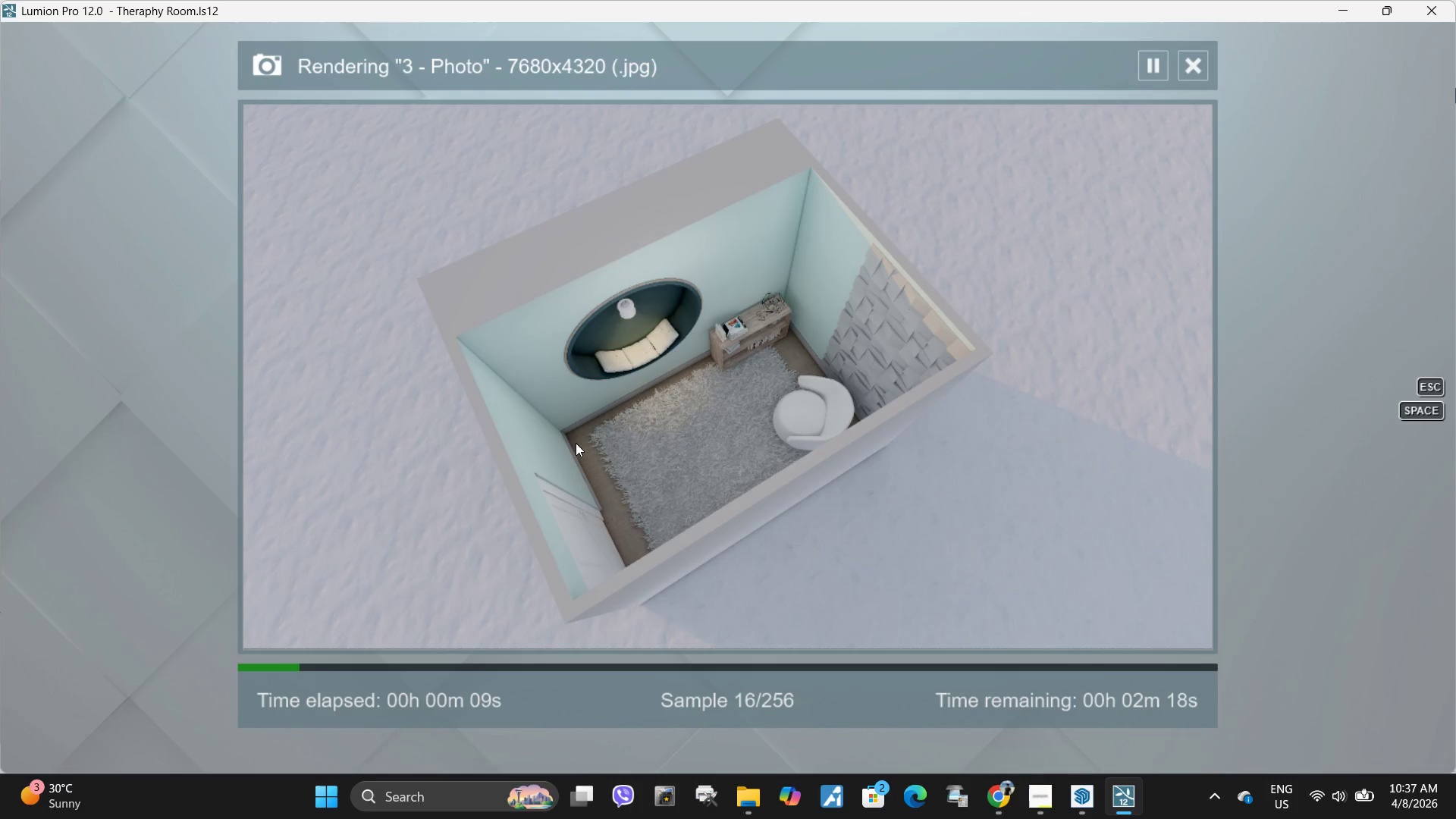 
left_click([987, 679])